 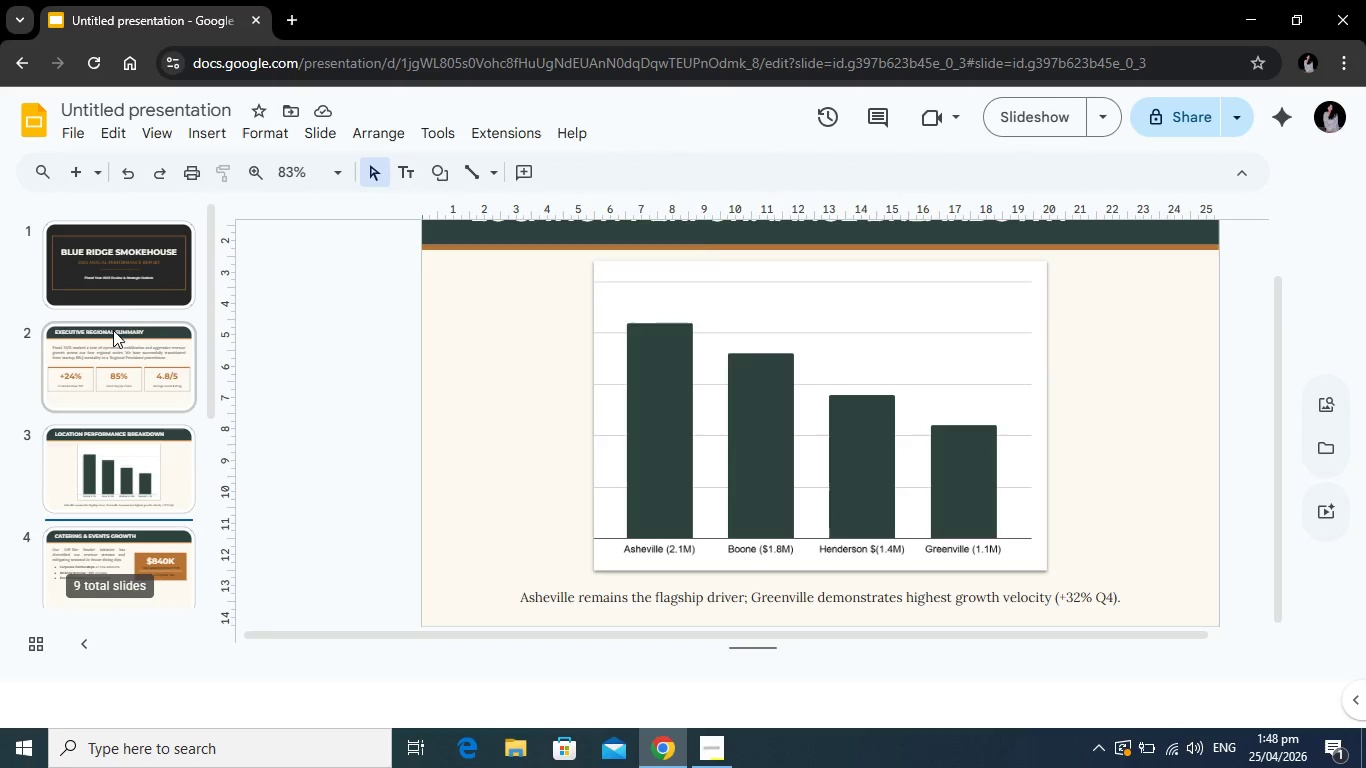 
left_click([153, 264])
 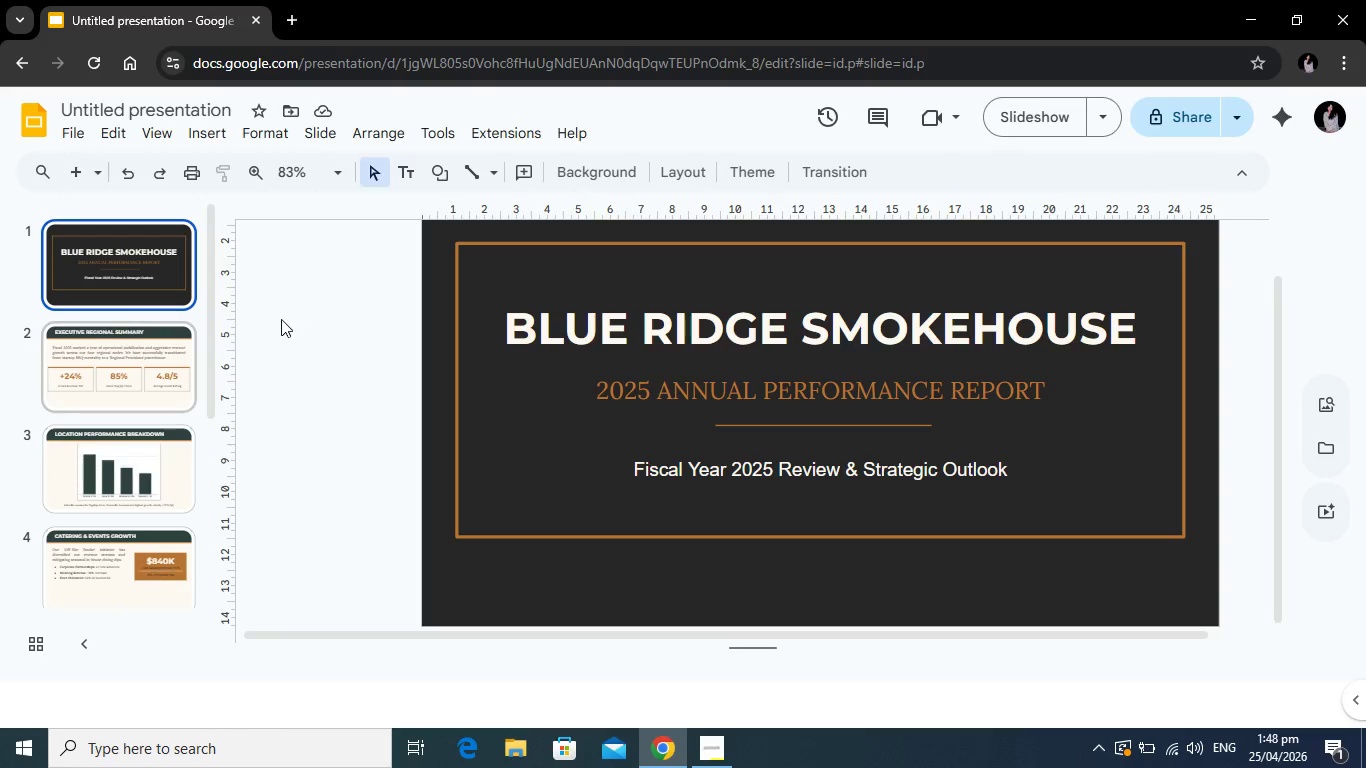 
scroll: coordinate [575, 405], scroll_direction: up, amount: 1.0
 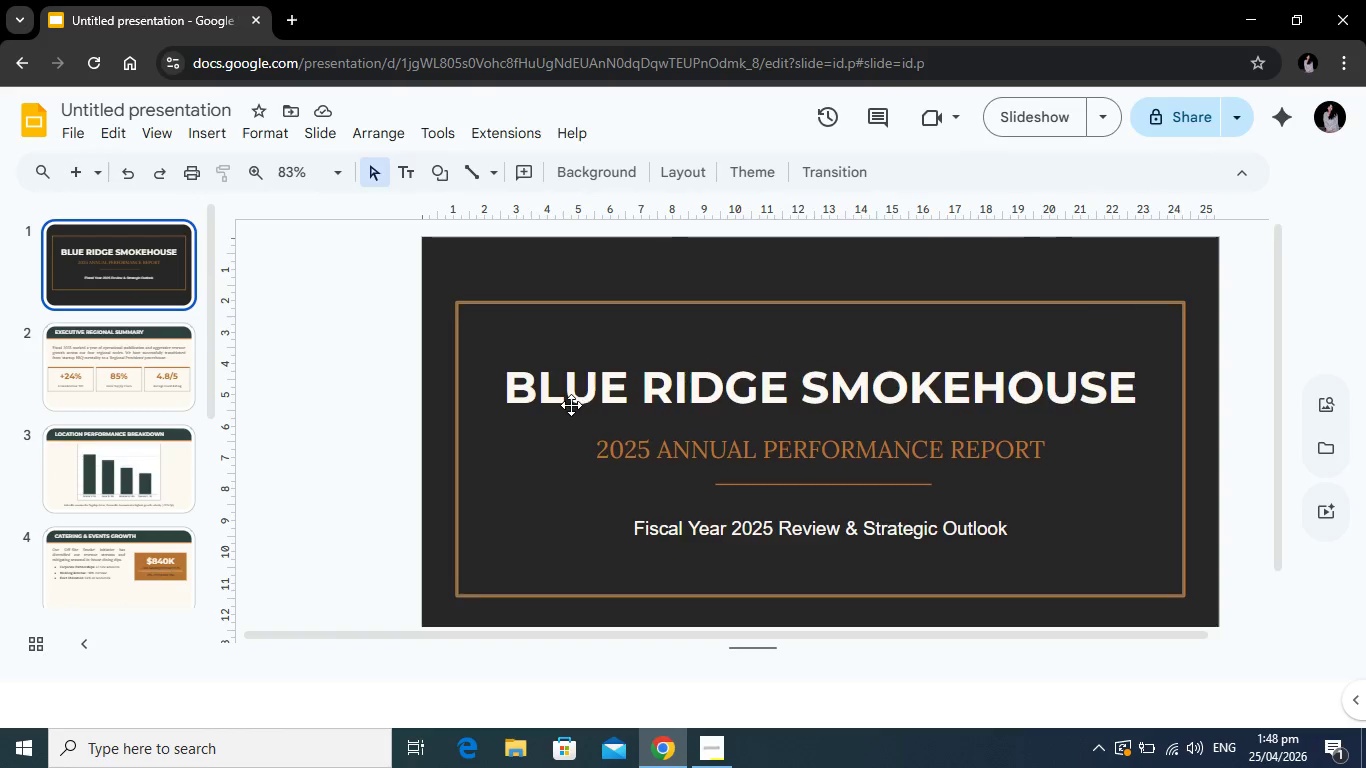 
scroll: coordinate [571, 405], scroll_direction: down, amount: 2.0
 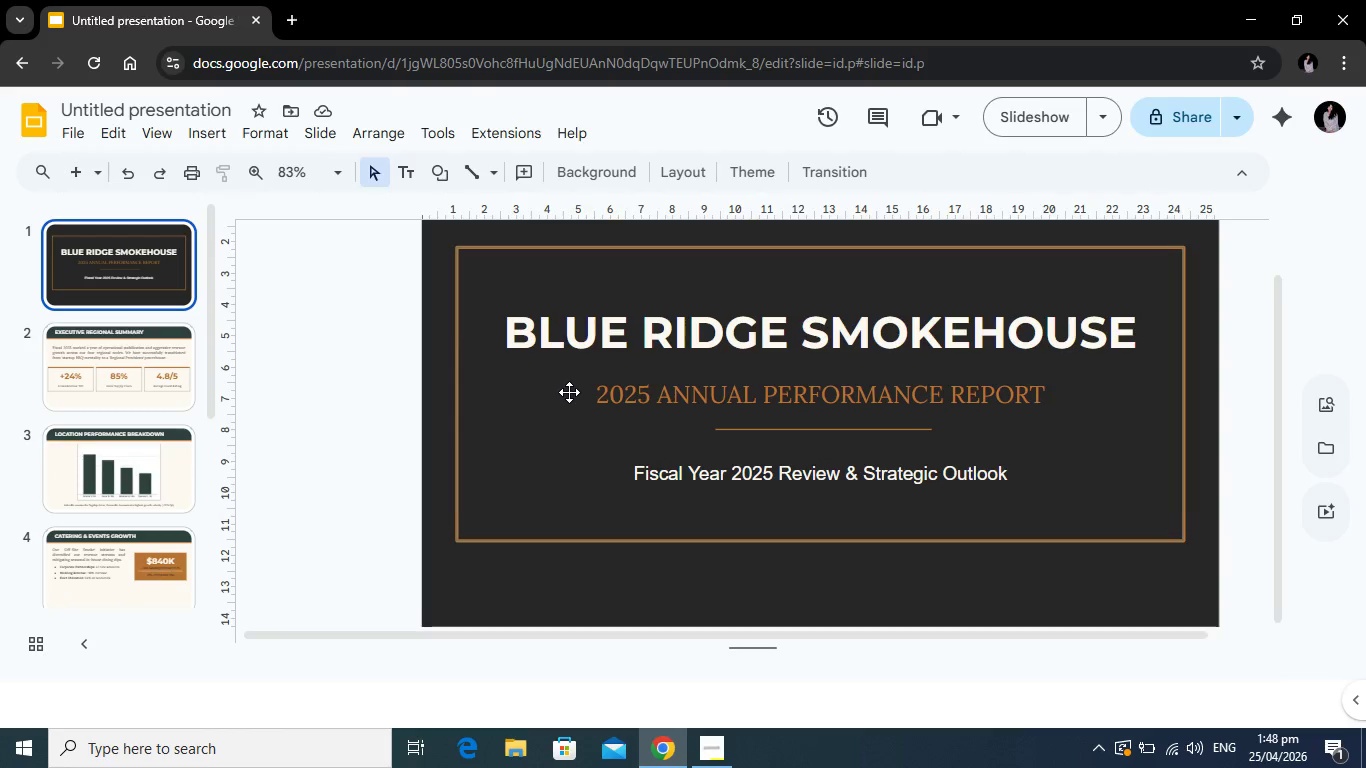 
scroll: coordinate [569, 392], scroll_direction: up, amount: 1.0
 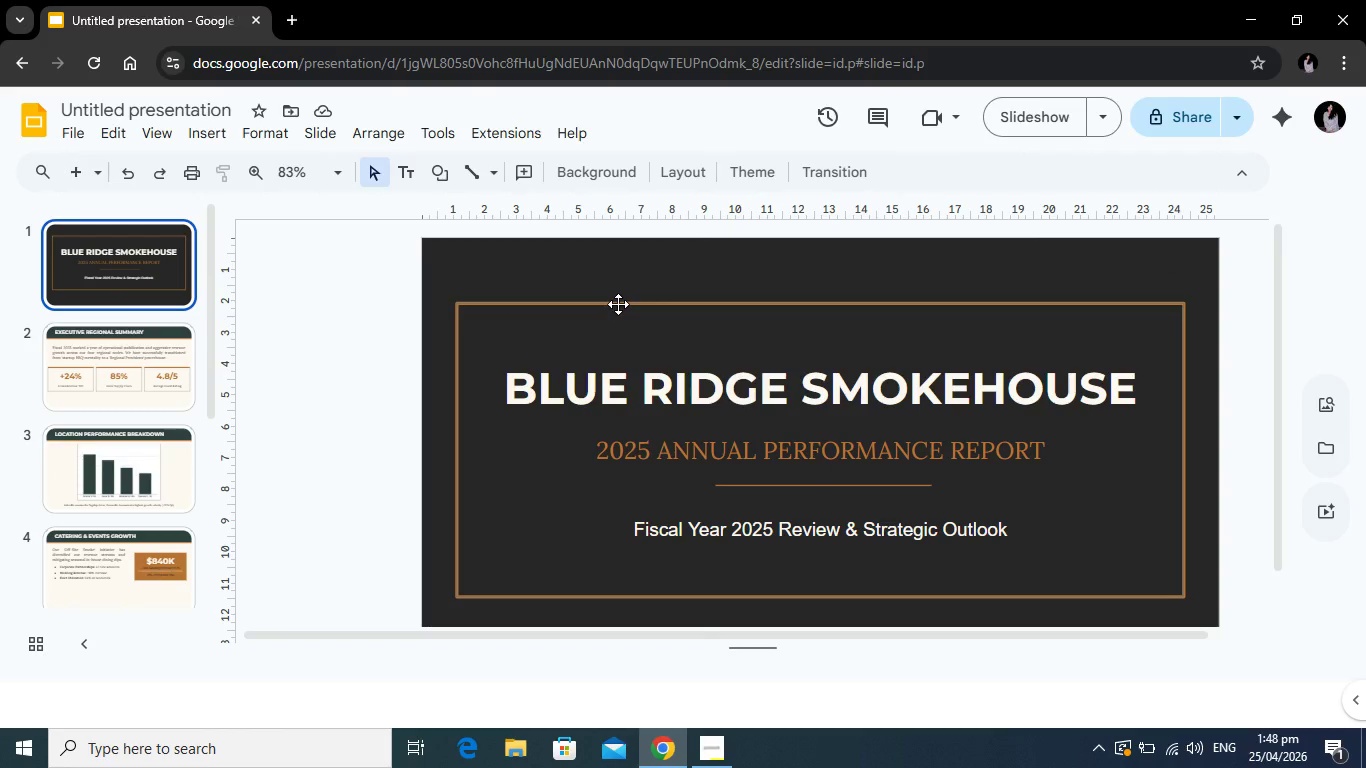 
left_click_drag(start_coordinate=[618, 304], to_coordinate=[619, 318])
 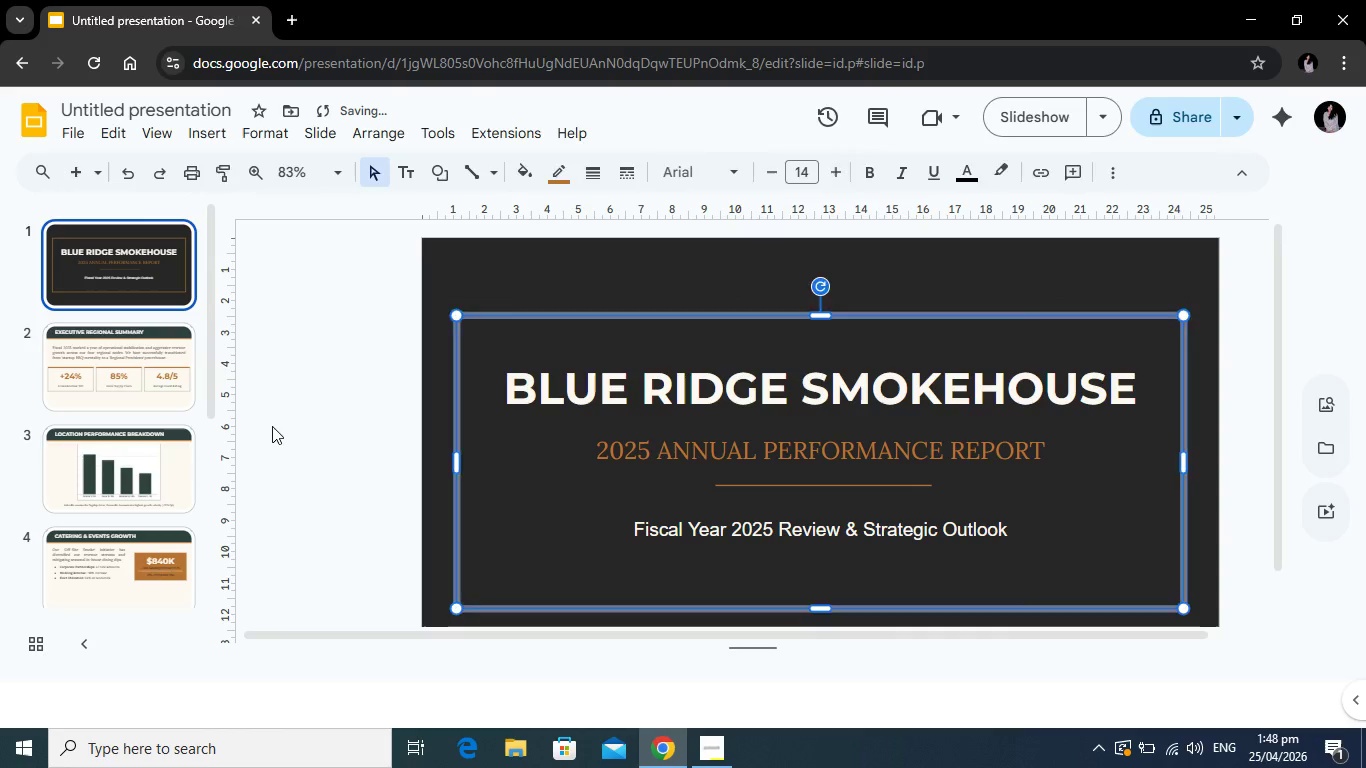 
left_click([272, 426])
 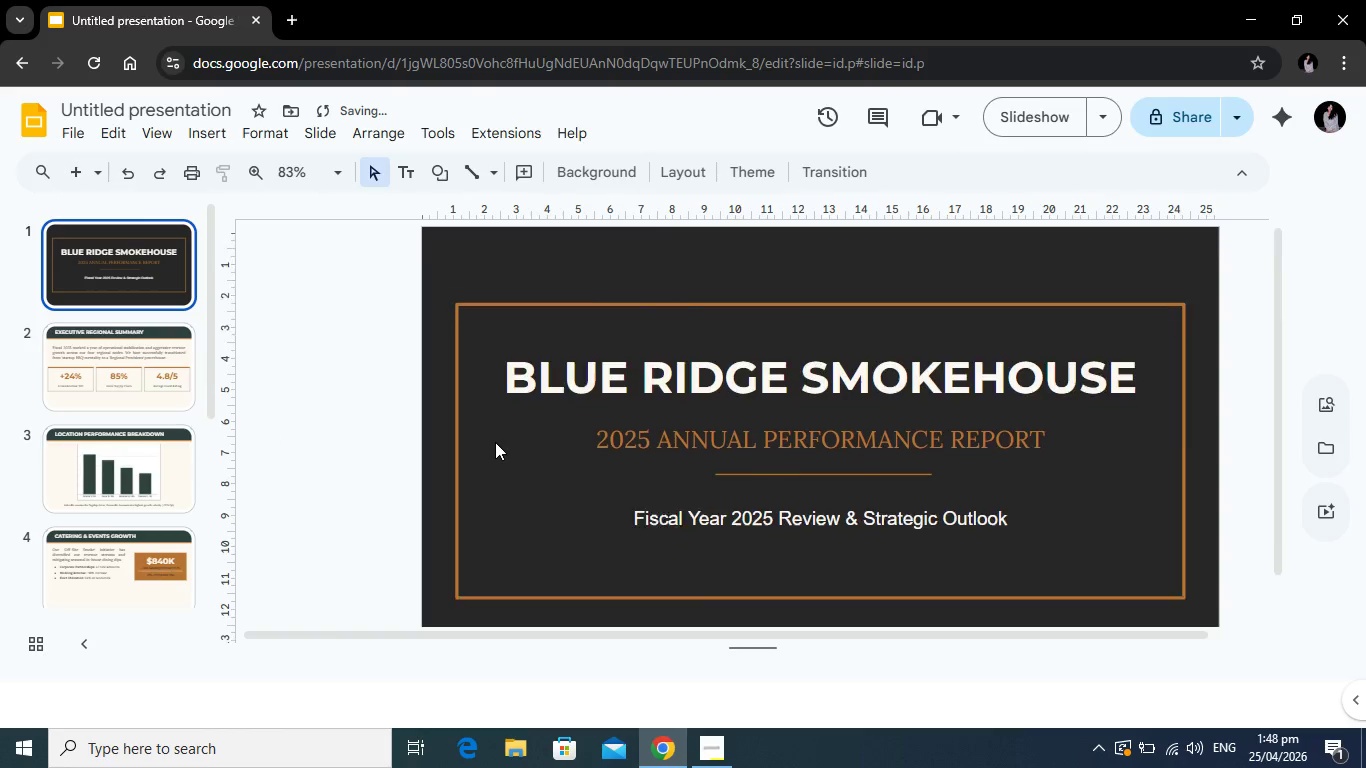 
scroll: coordinate [495, 442], scroll_direction: down, amount: 2.0
 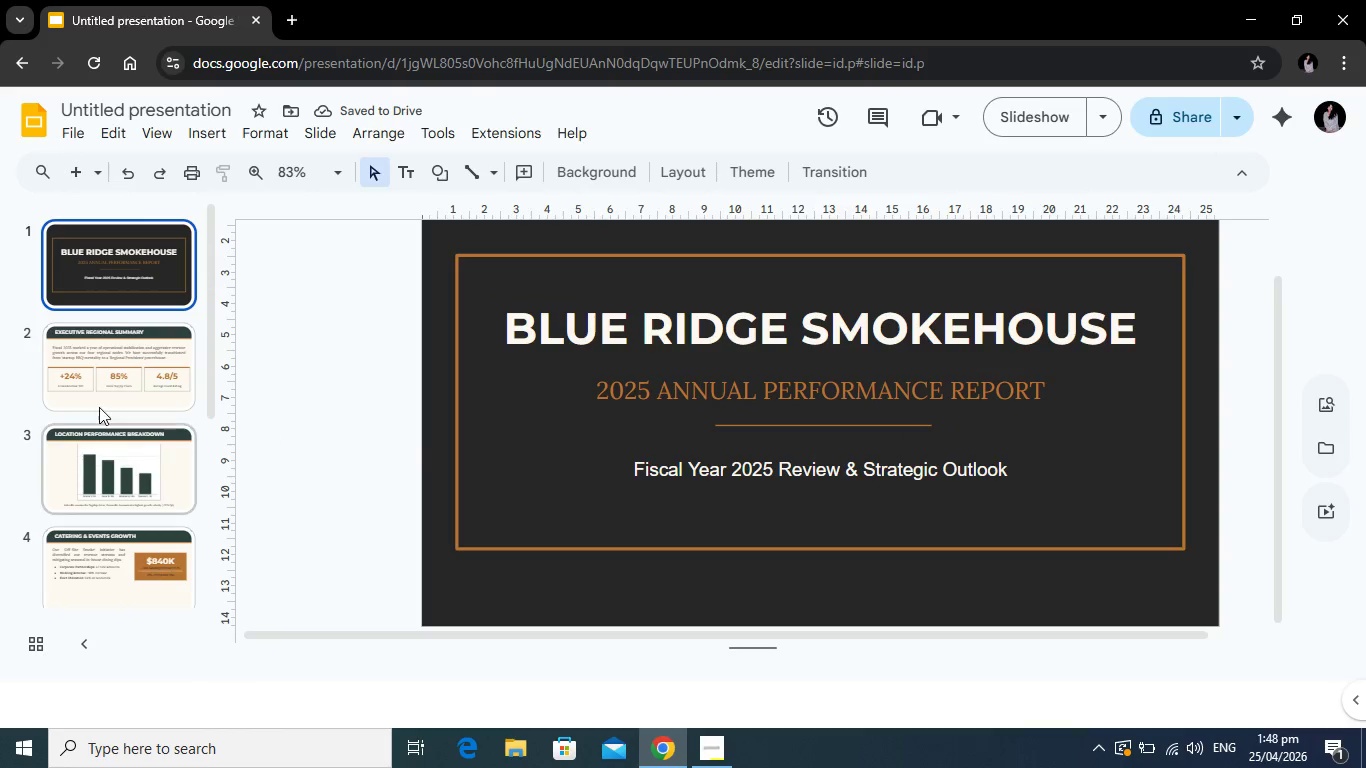 
left_click([114, 379])
 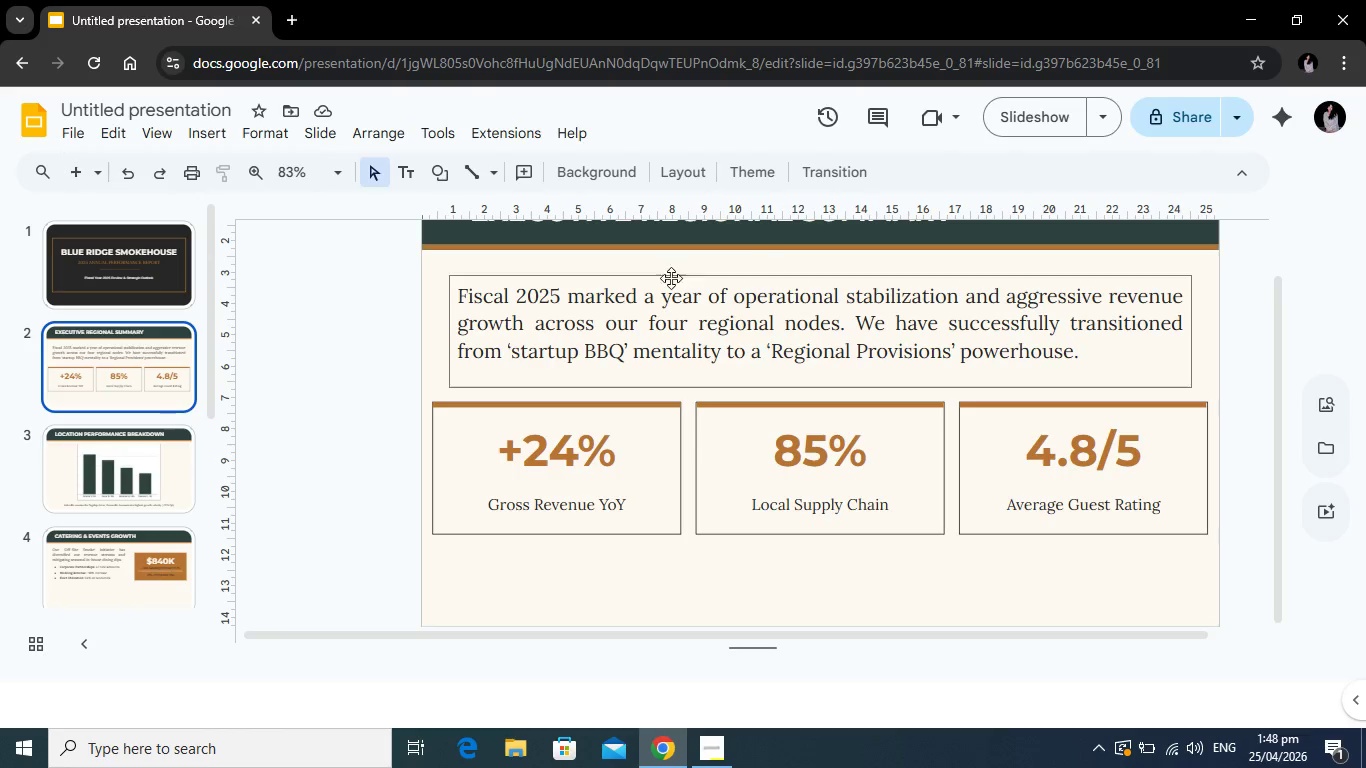 
scroll: coordinate [378, 358], scroll_direction: up, amount: 1.0
 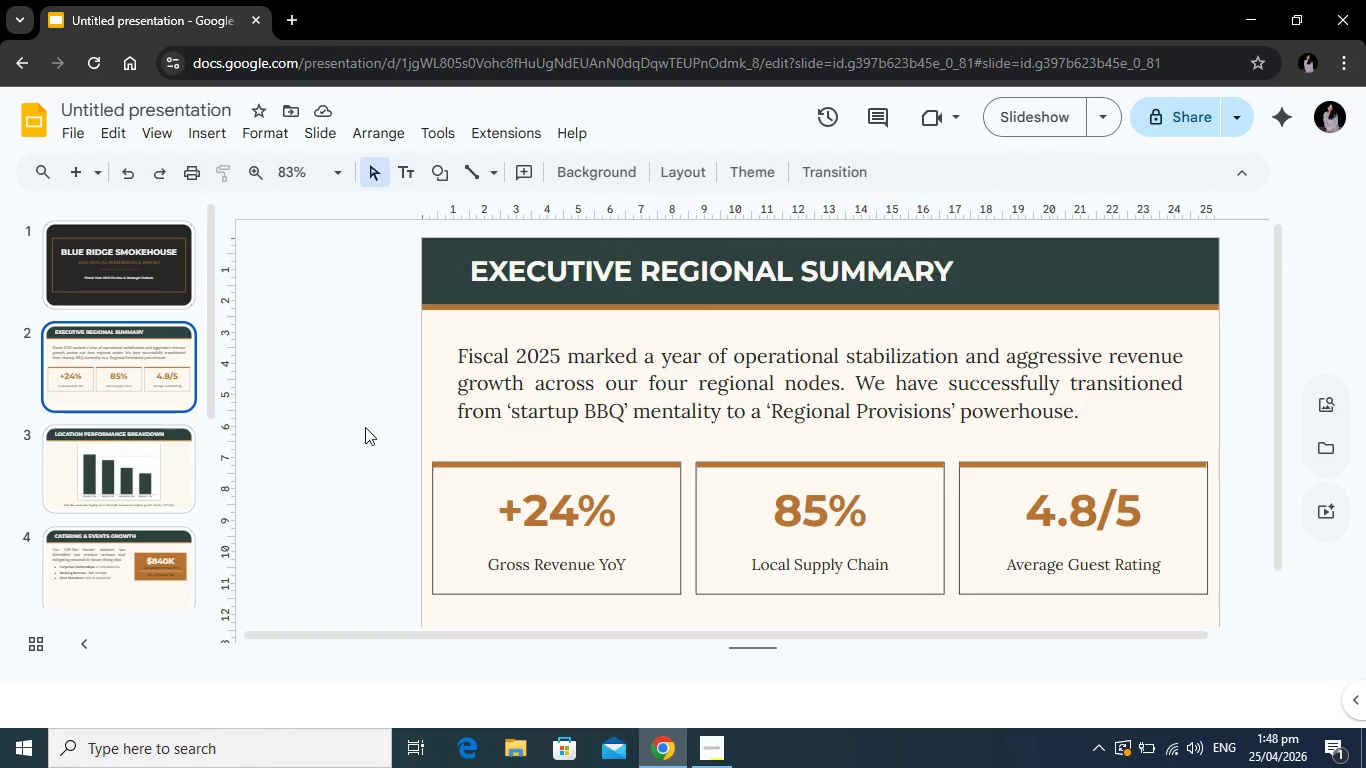 
scroll: coordinate [371, 429], scroll_direction: down, amount: 1.0
 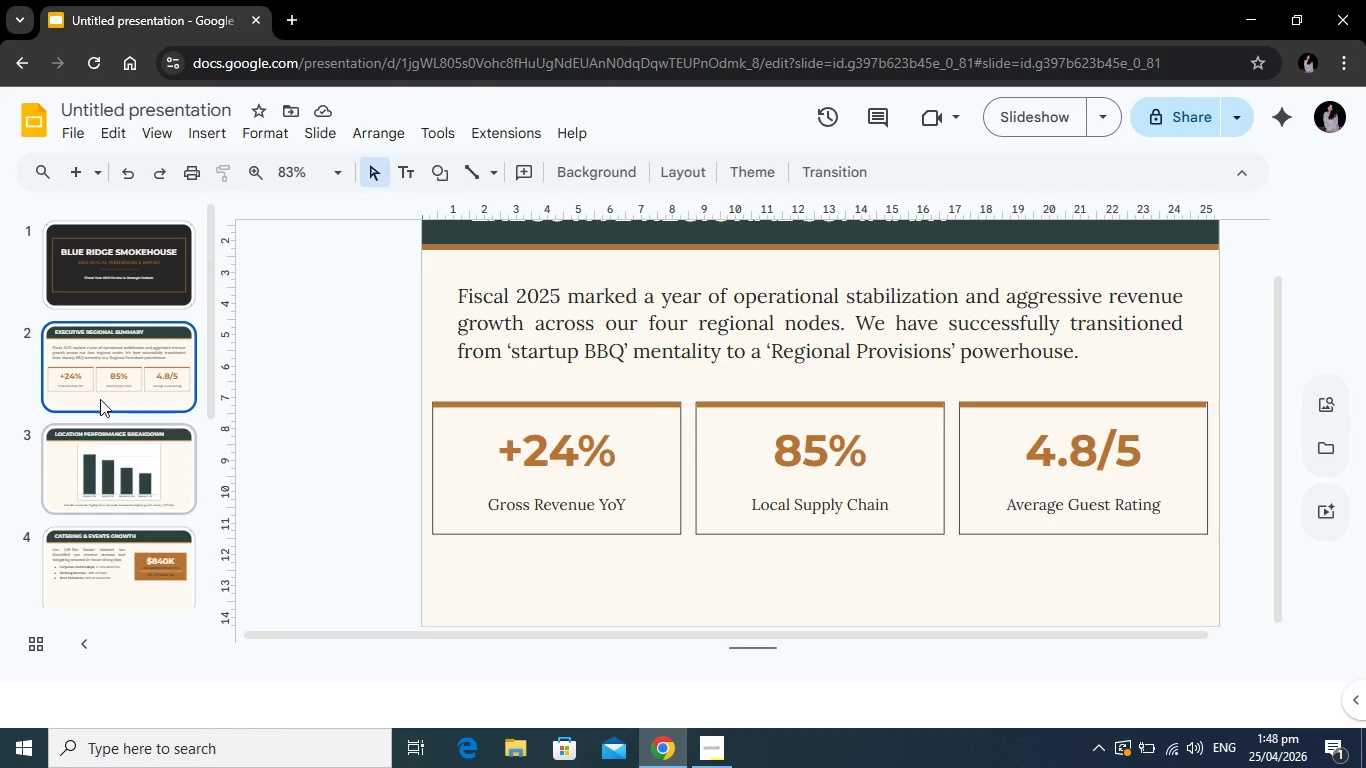 
left_click([89, 454])
 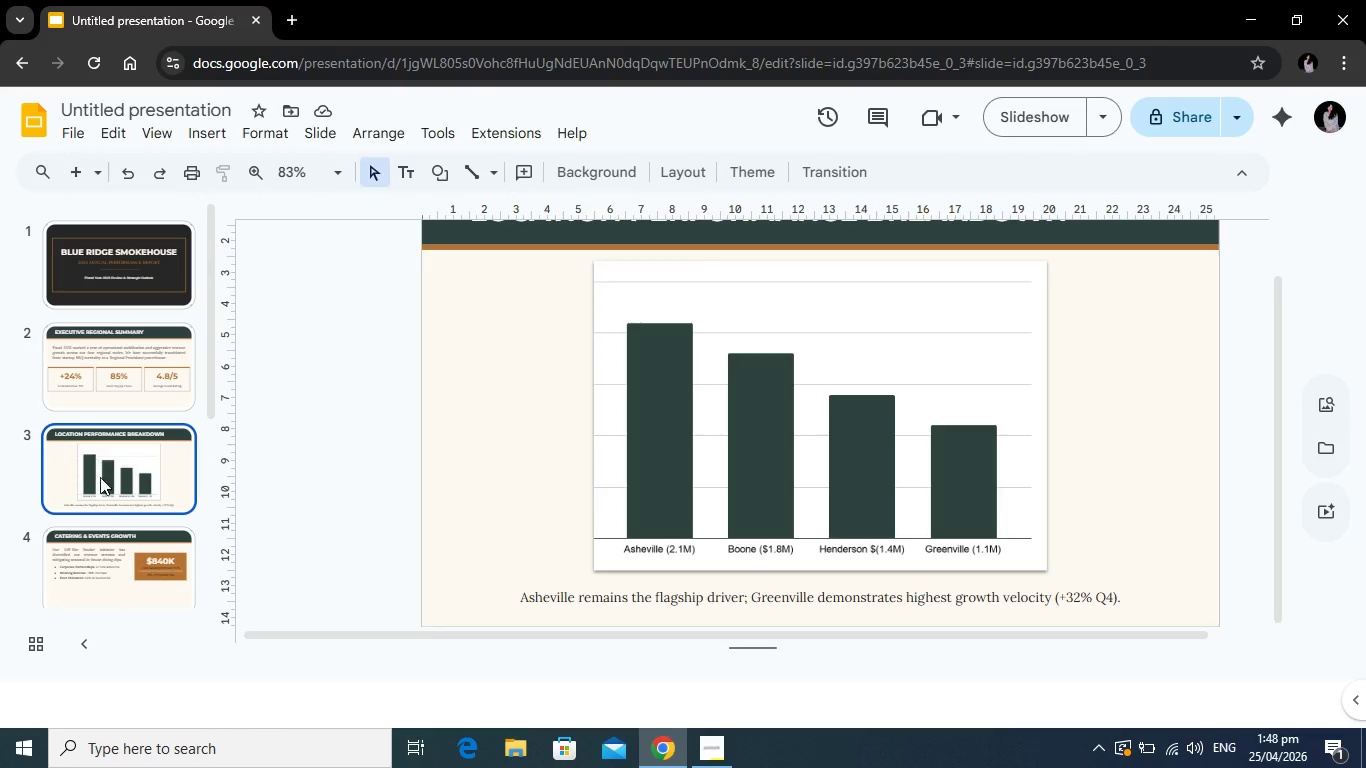 
left_click([106, 554])
 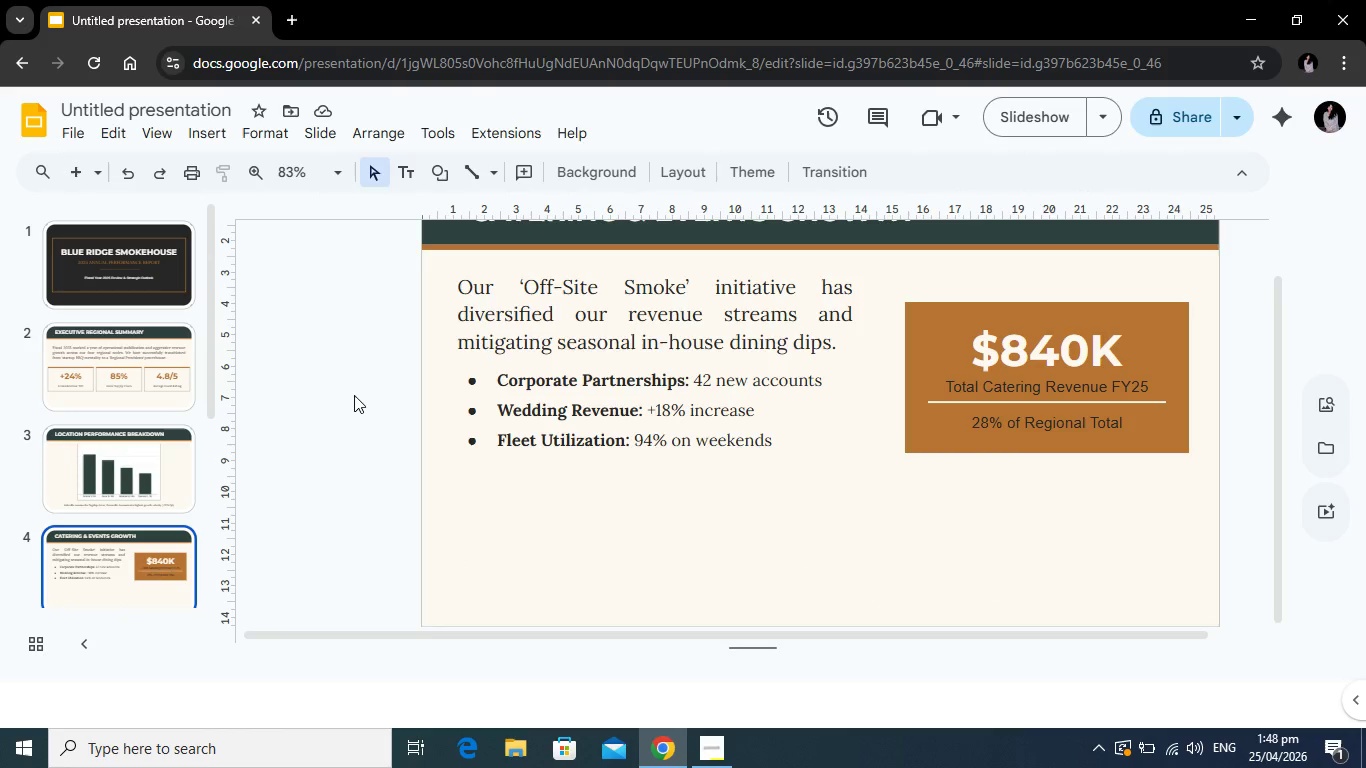 
scroll: coordinate [126, 471], scroll_direction: down, amount: 2.0
 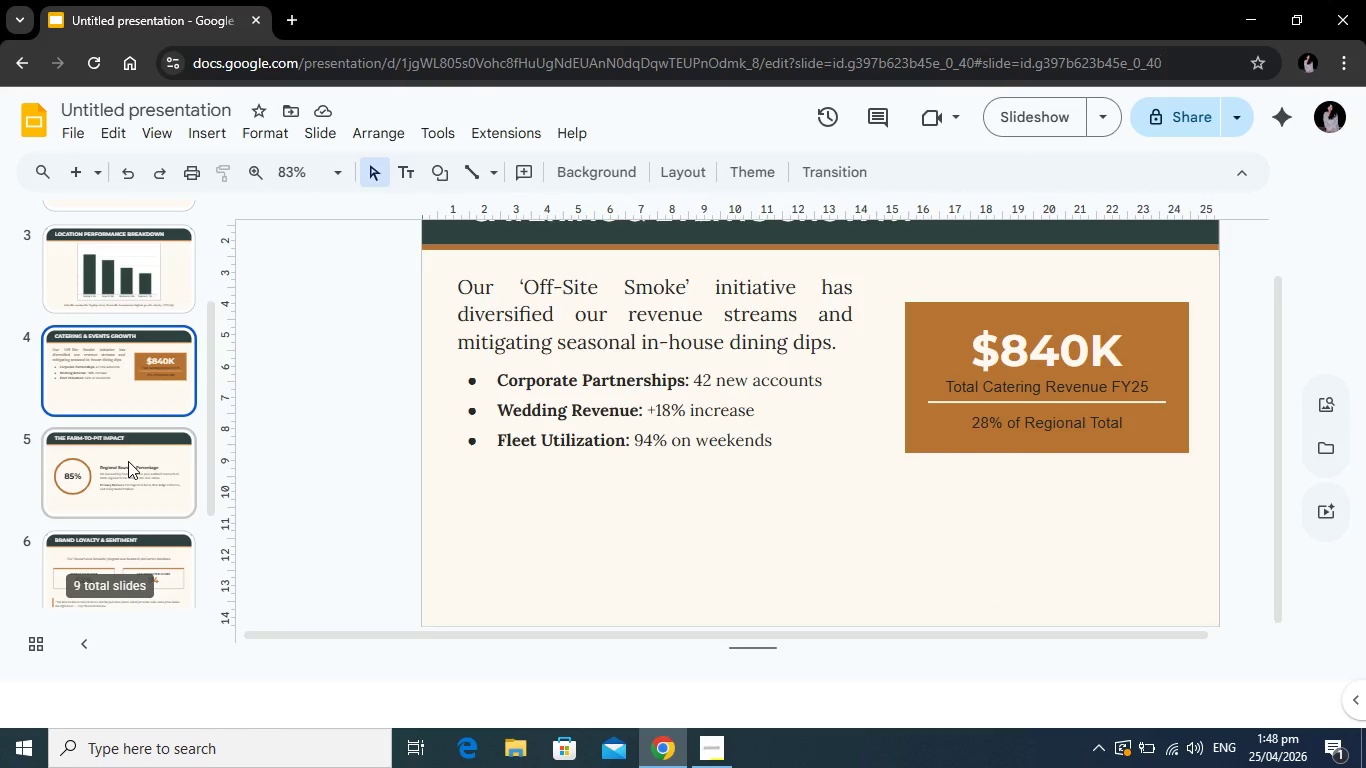 
left_click([128, 461])
 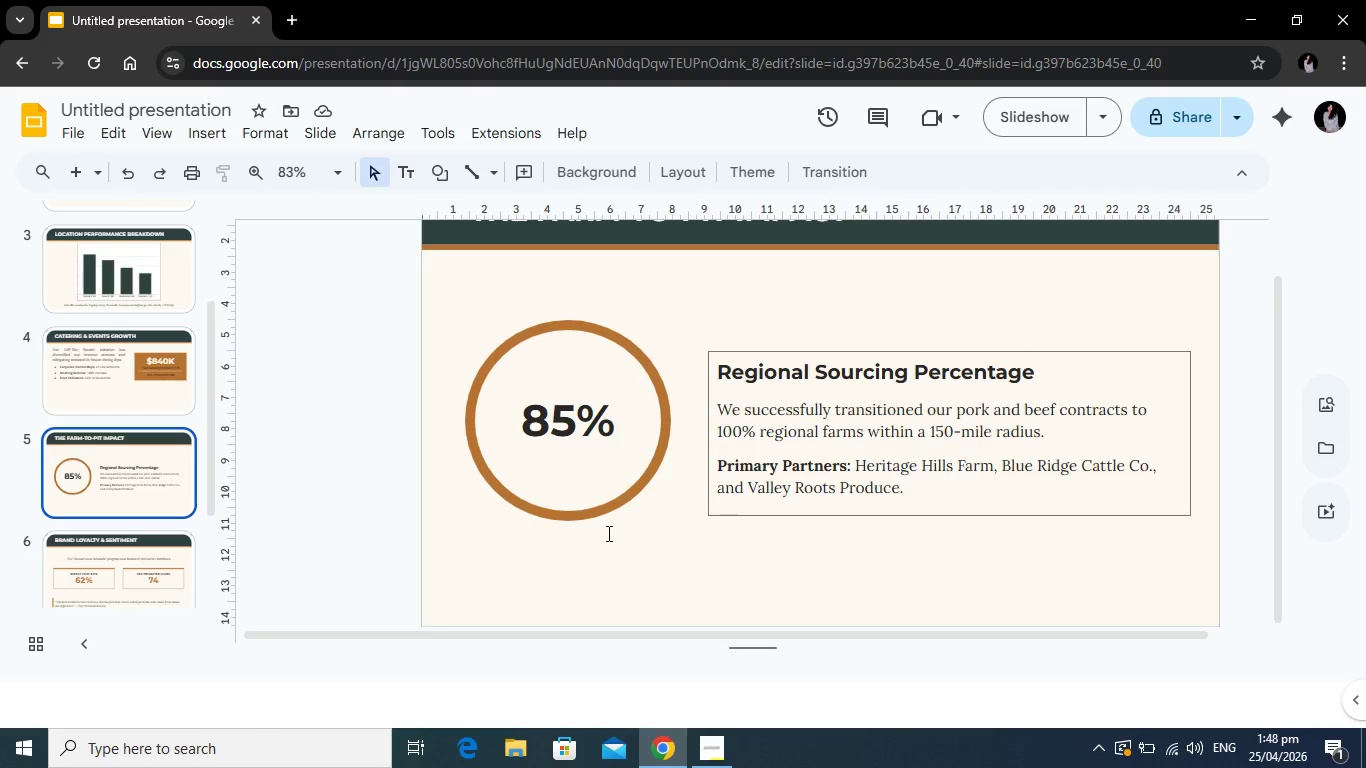 
mouse_move([15, 757])
 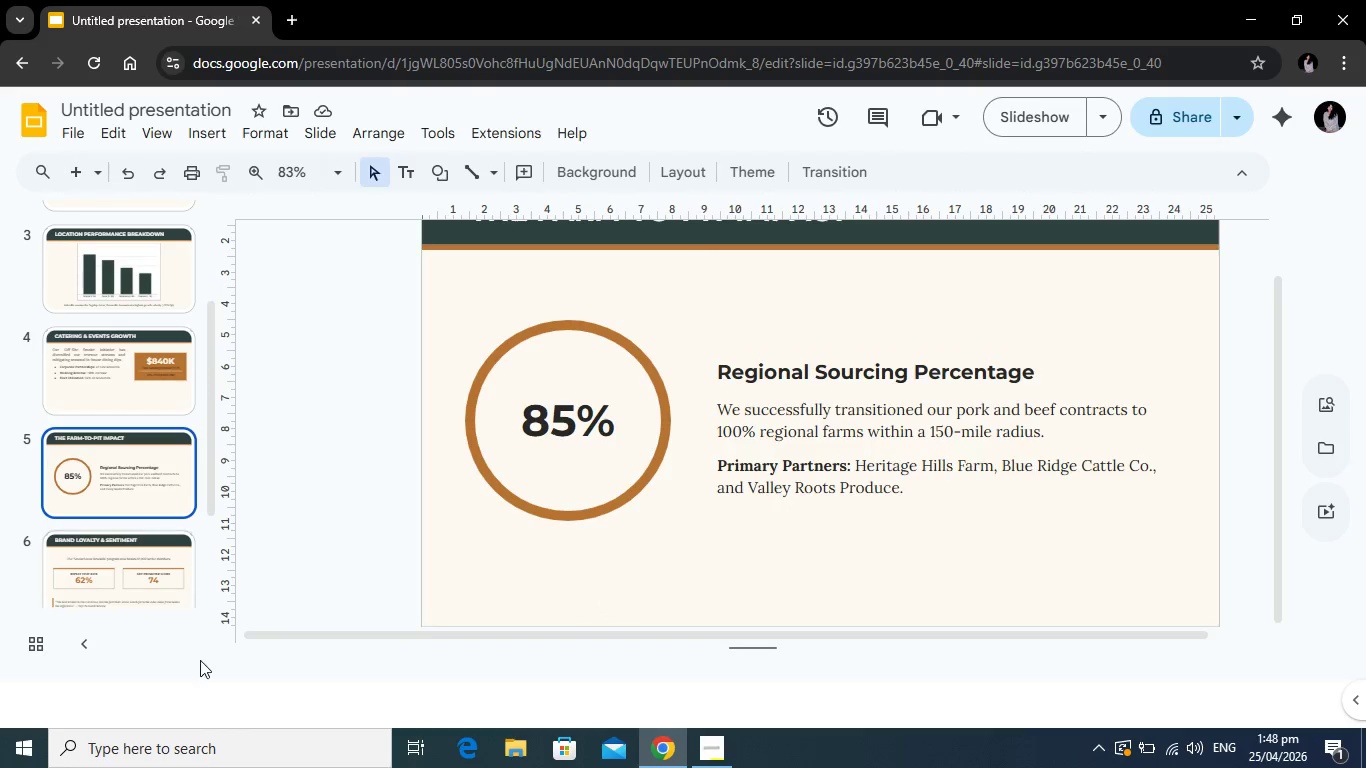 
wait(9.57)
 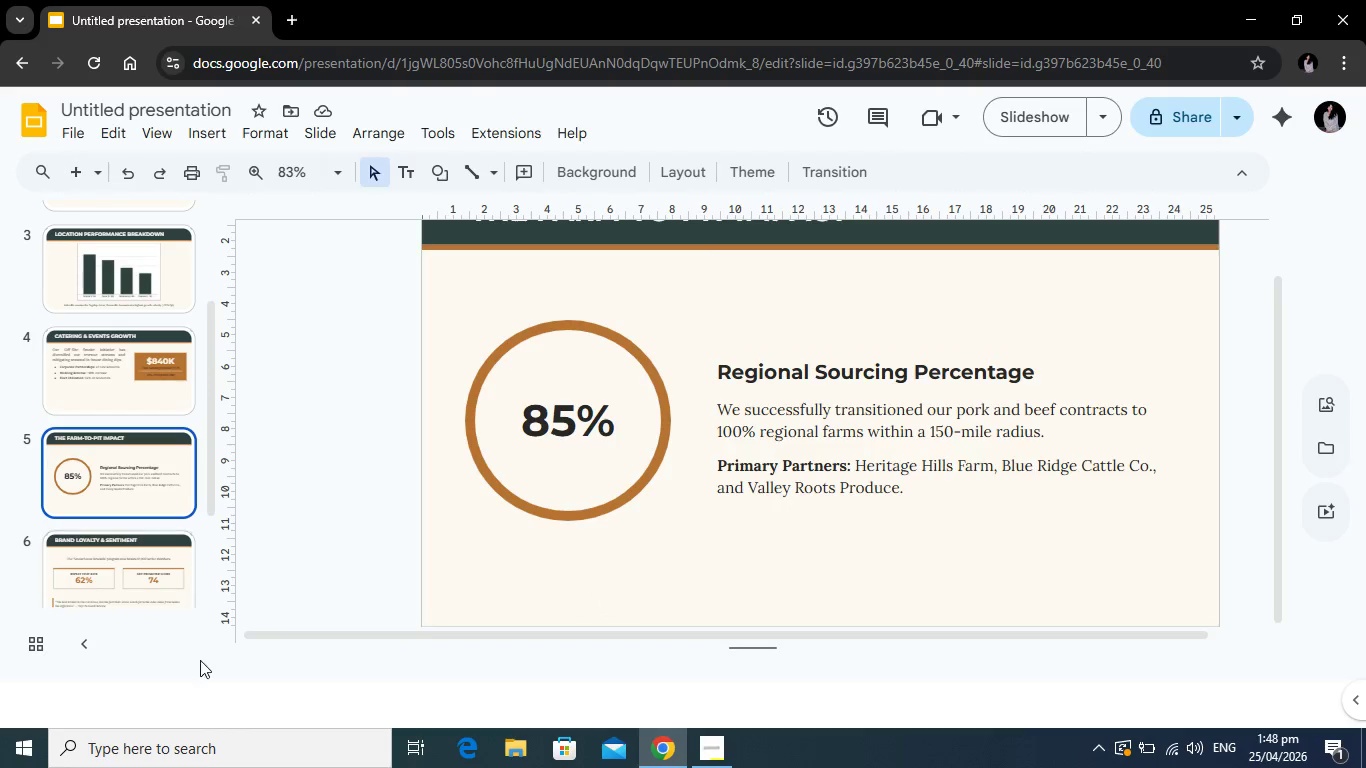 
scroll: coordinate [304, 409], scroll_direction: up, amount: 3.0
 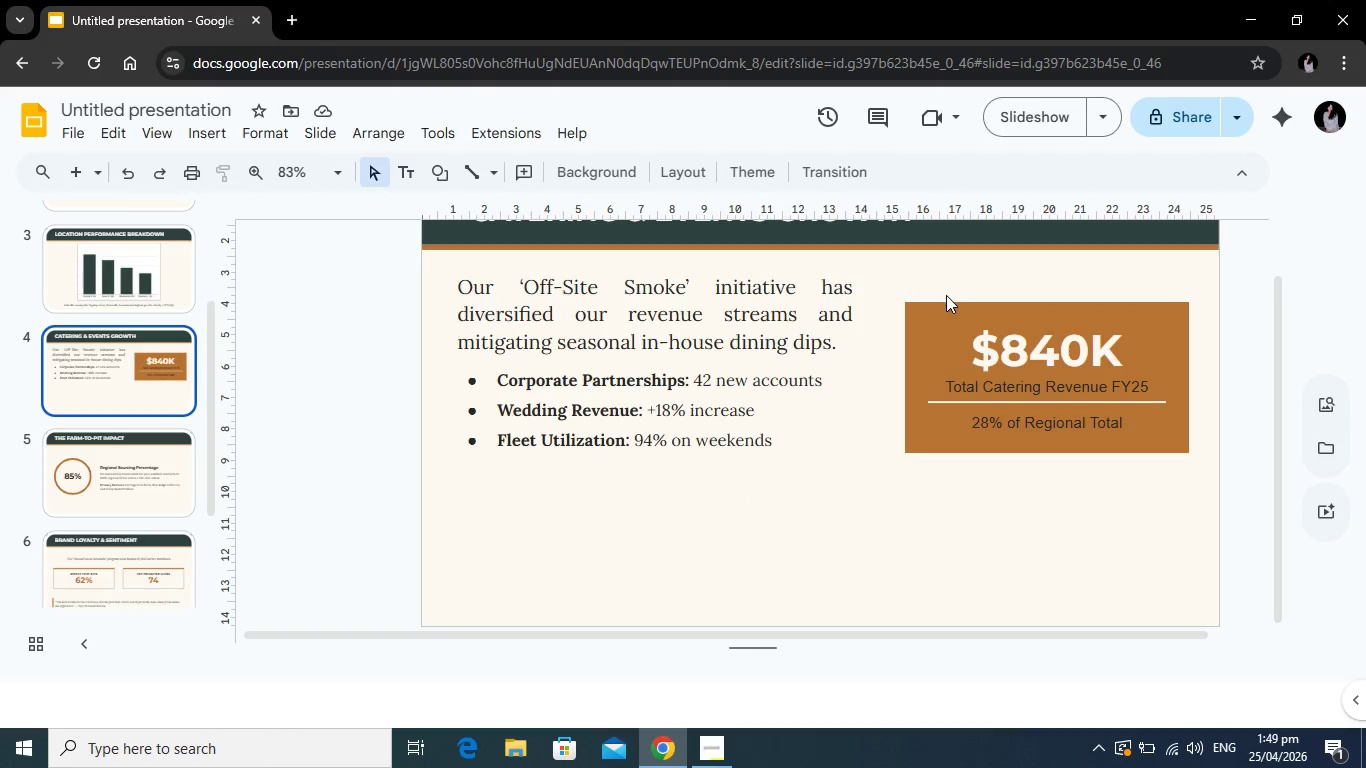 
left_click_drag(start_coordinate=[934, 304], to_coordinate=[932, 328])
 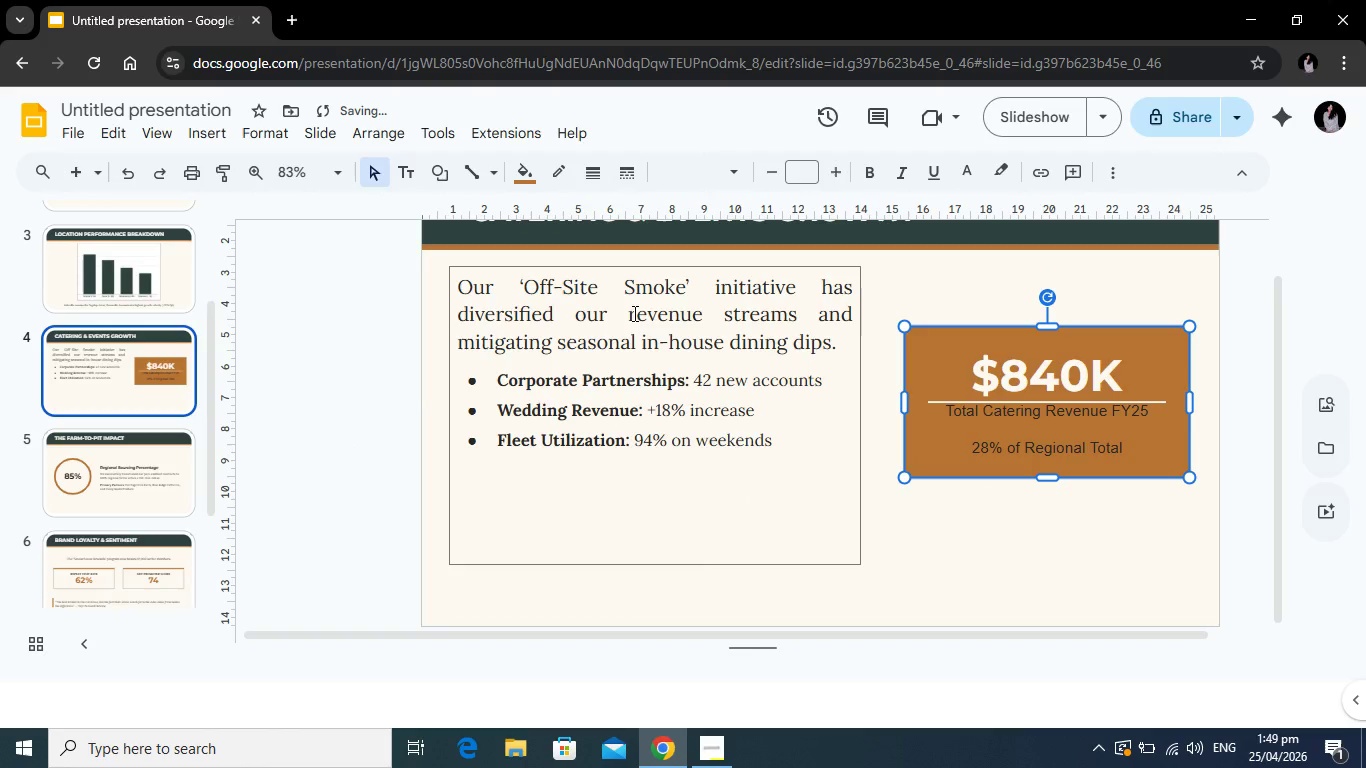 
left_click([634, 313])
 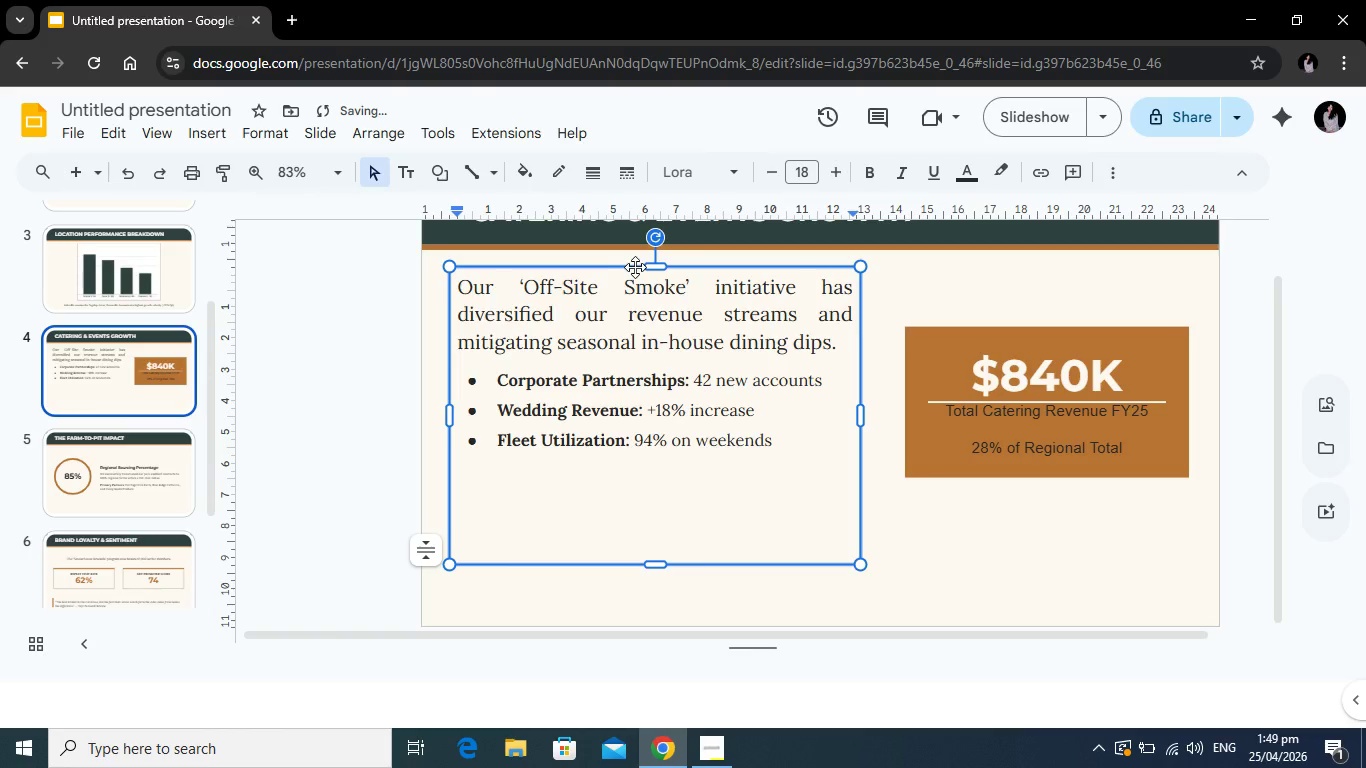 
left_click_drag(start_coordinate=[635, 267], to_coordinate=[634, 301])
 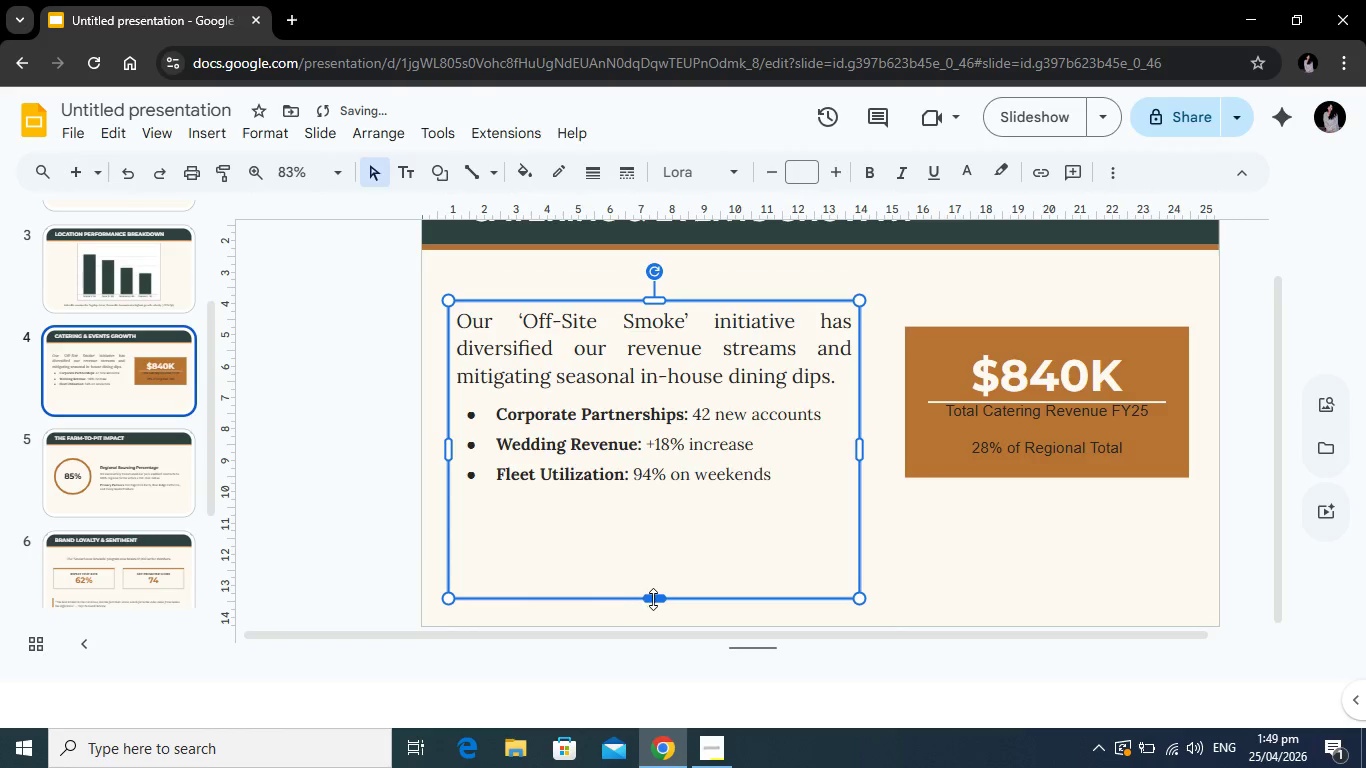 
left_click_drag(start_coordinate=[653, 599], to_coordinate=[660, 508])
 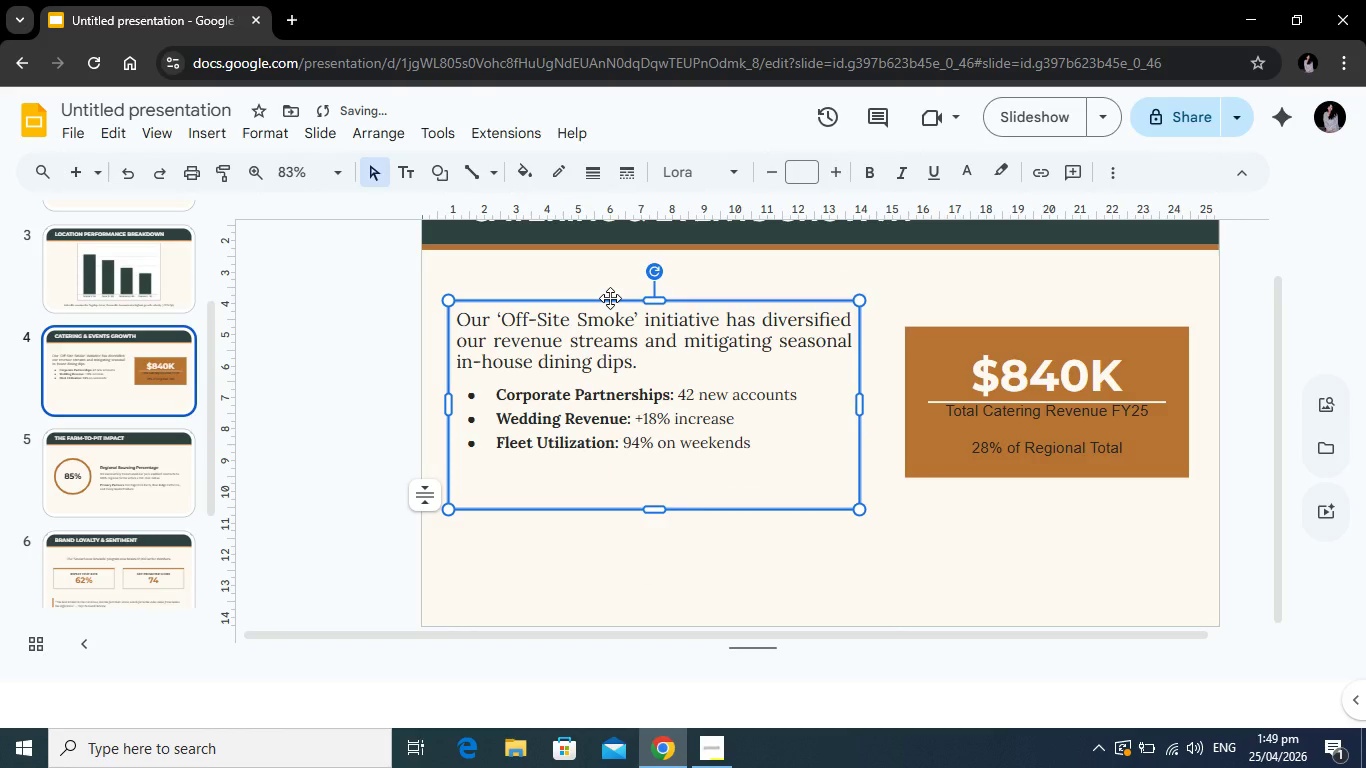 
left_click_drag(start_coordinate=[610, 298], to_coordinate=[607, 322])
 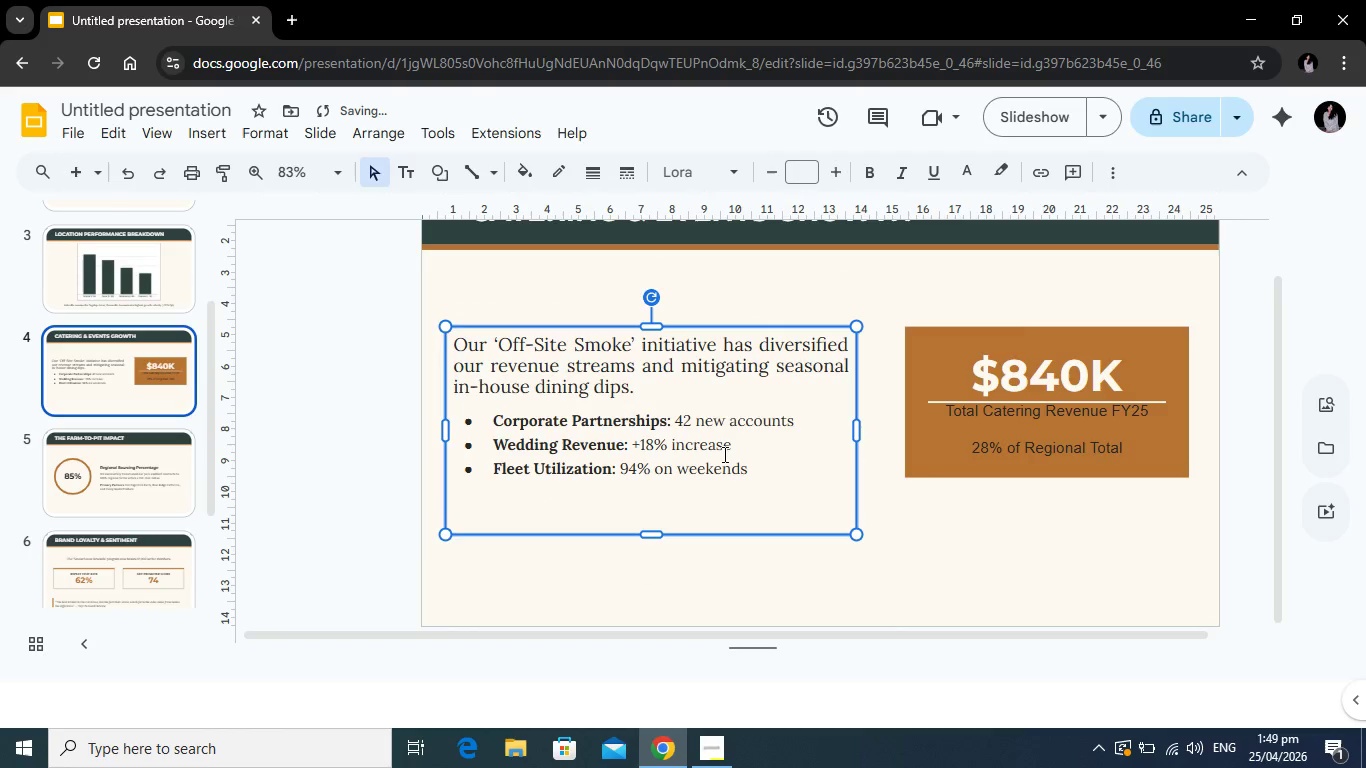 
left_click([720, 450])
 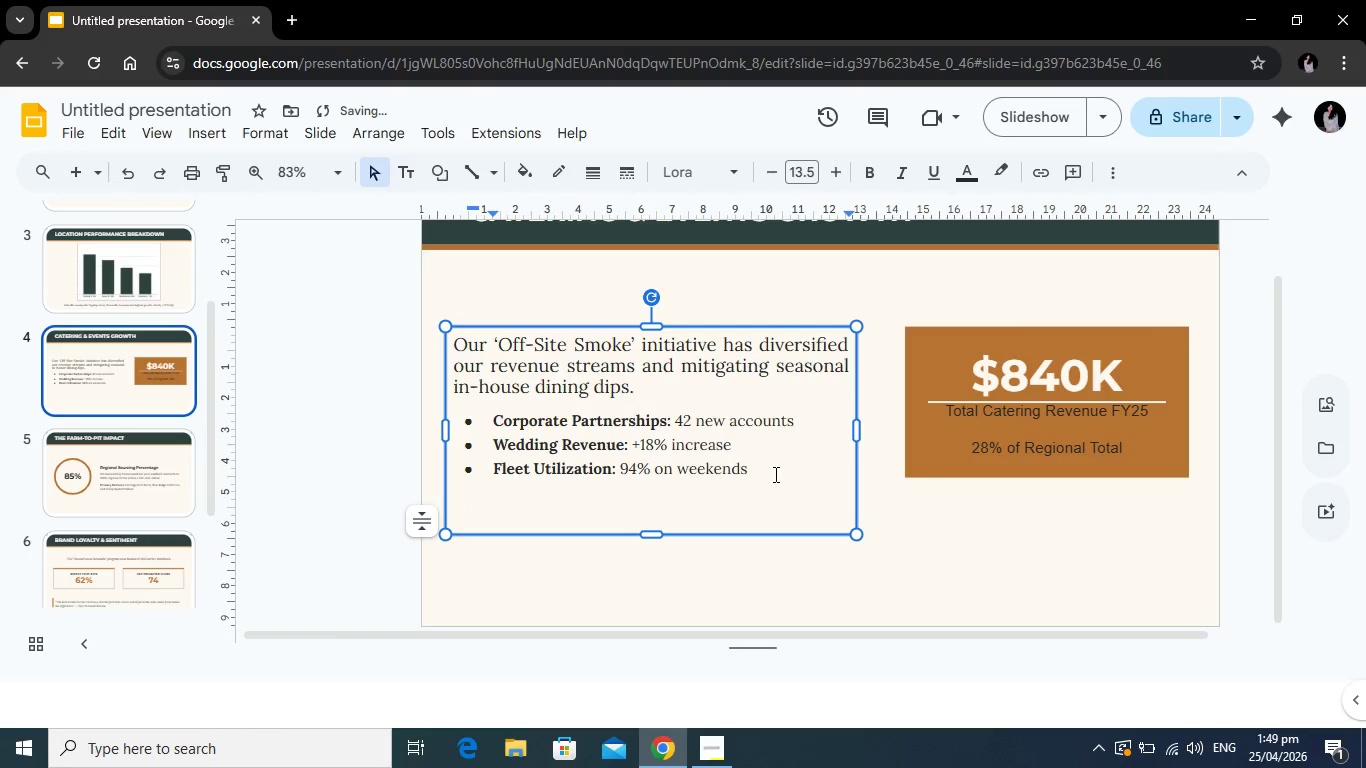 
left_click([774, 474])
 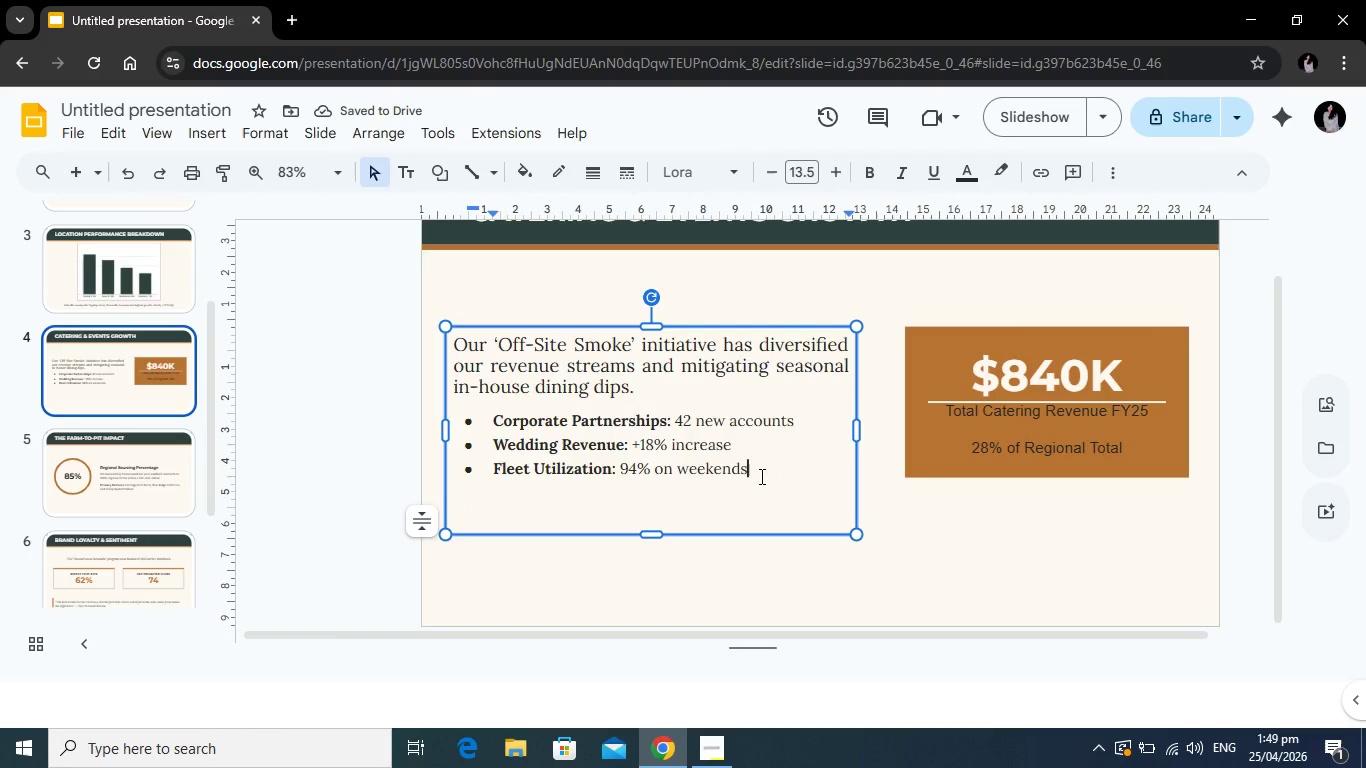 
left_click_drag(start_coordinate=[774, 474], to_coordinate=[471, 432])
 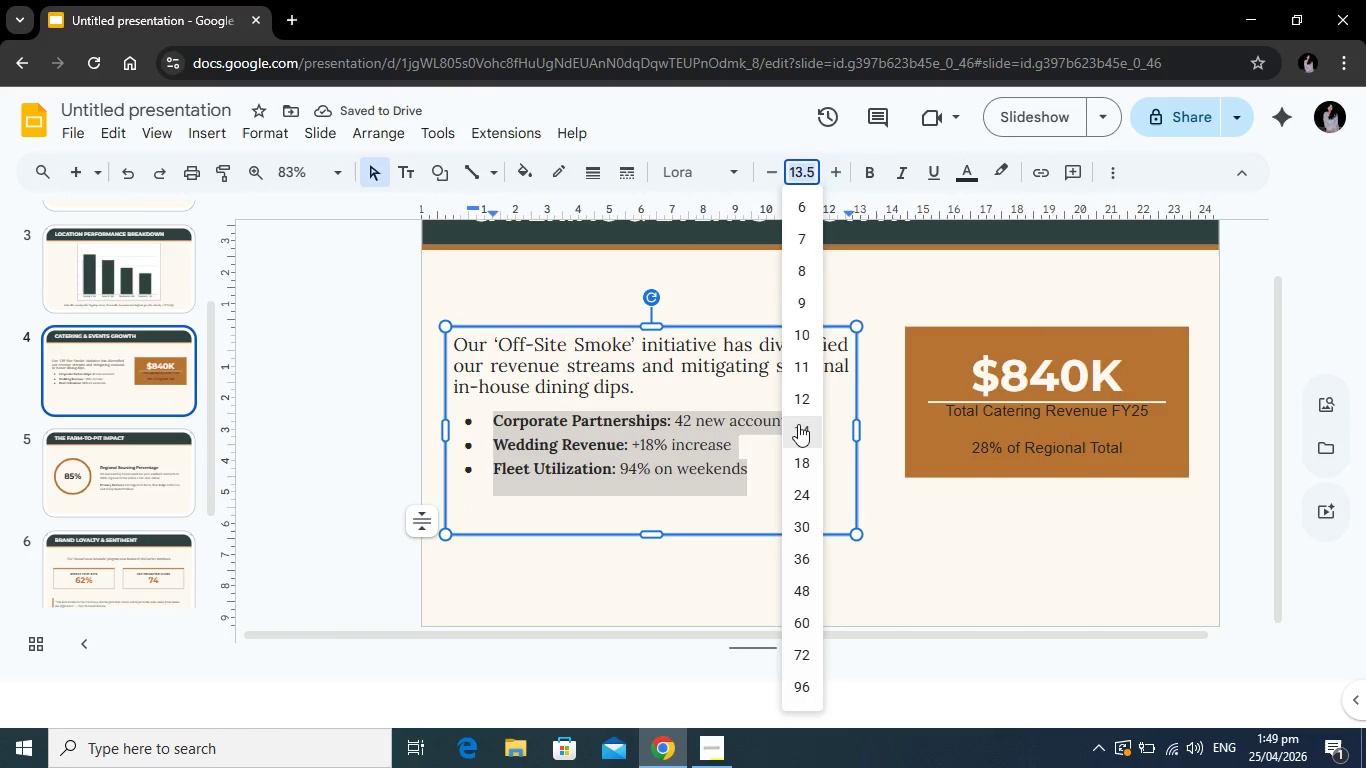 
left_click([799, 429])
 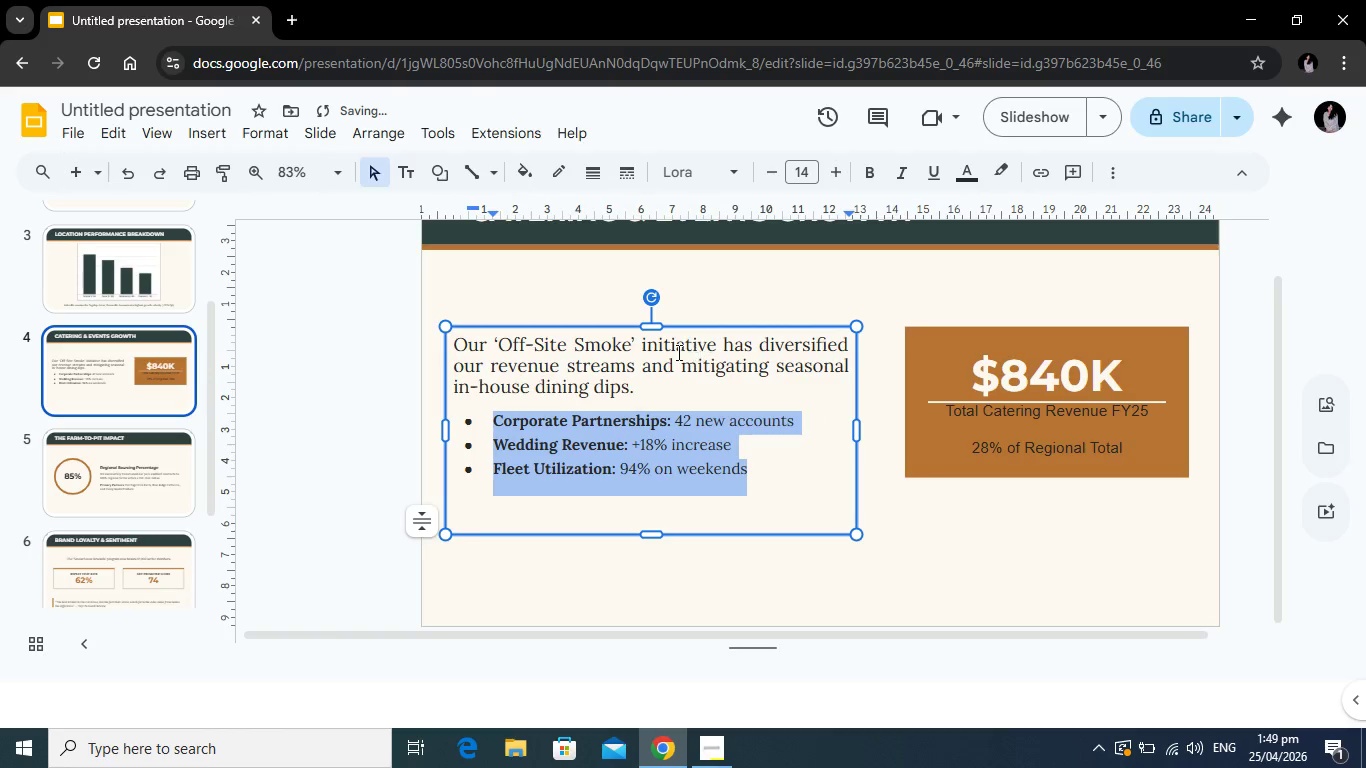 
left_click([659, 353])
 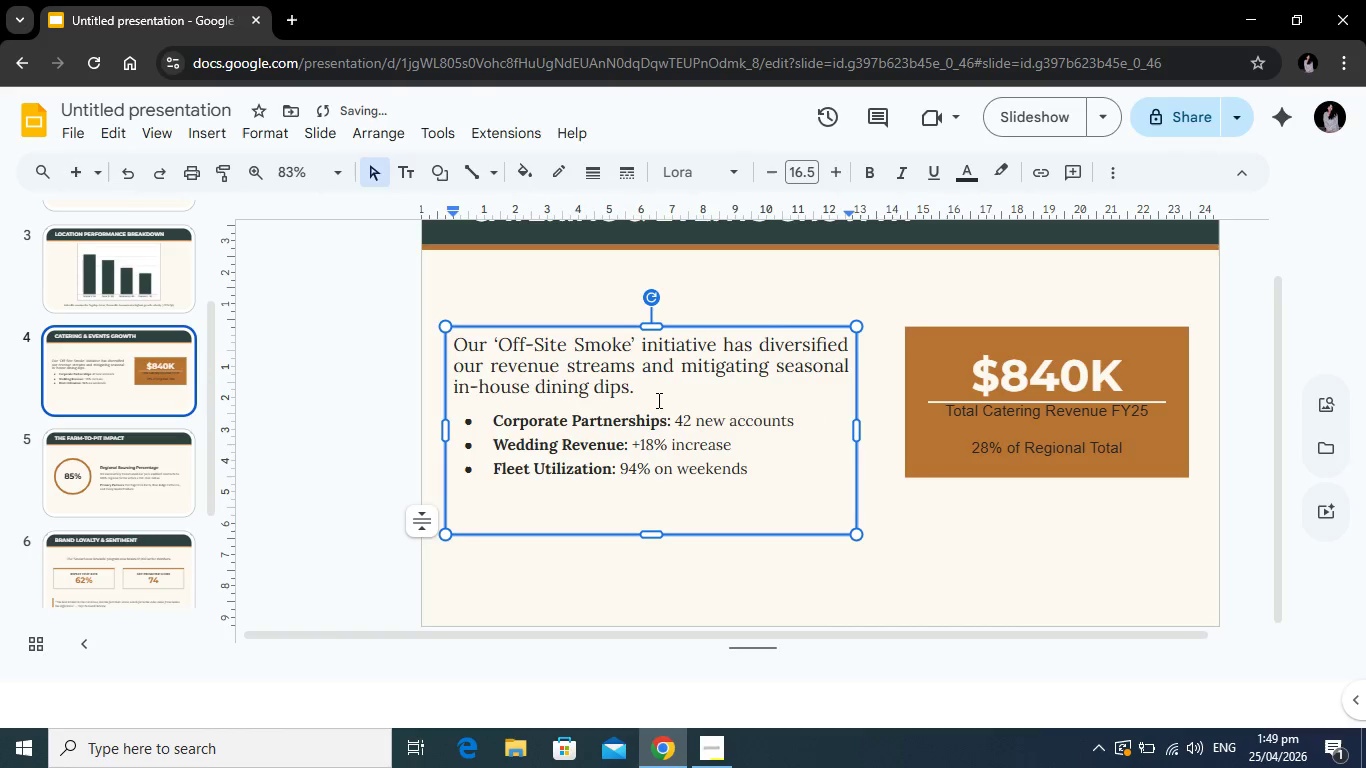 
left_click_drag(start_coordinate=[657, 400], to_coordinate=[447, 353])
 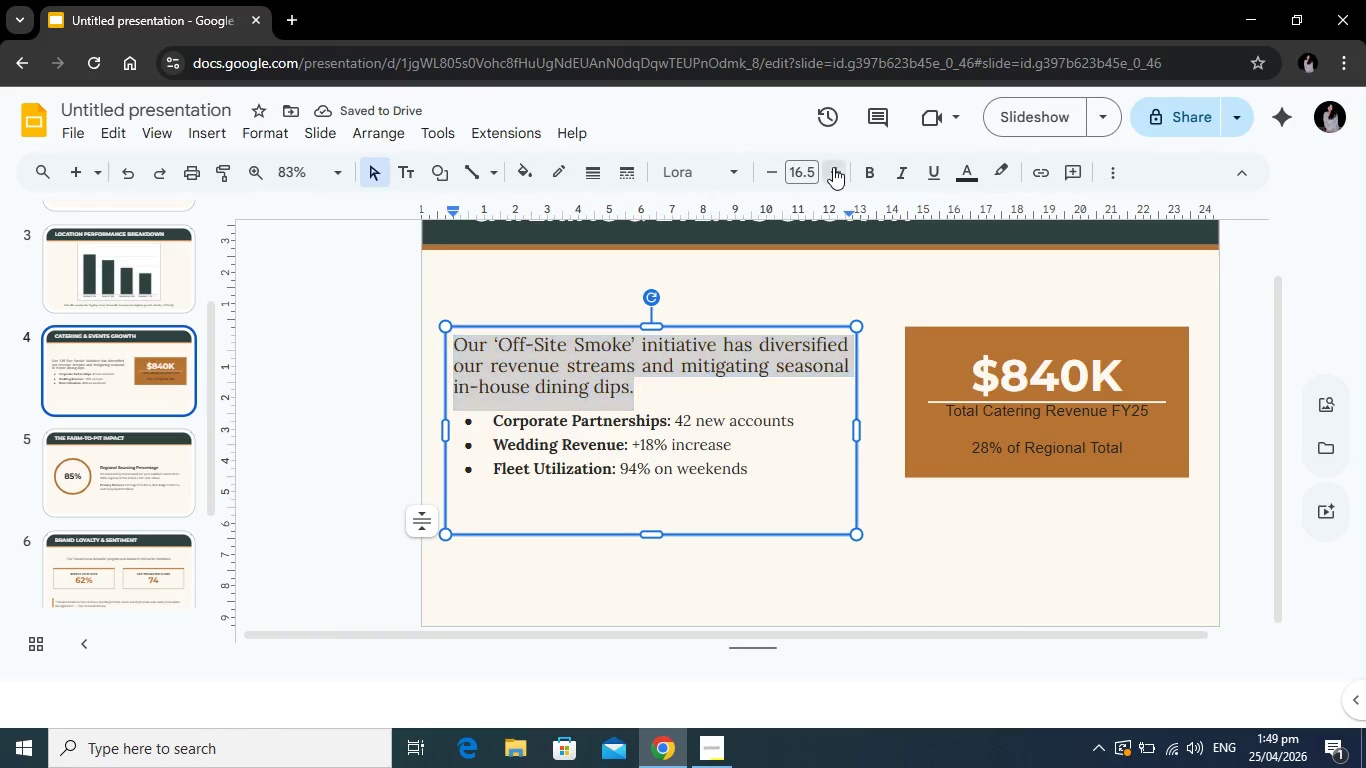 
left_click([833, 167])
 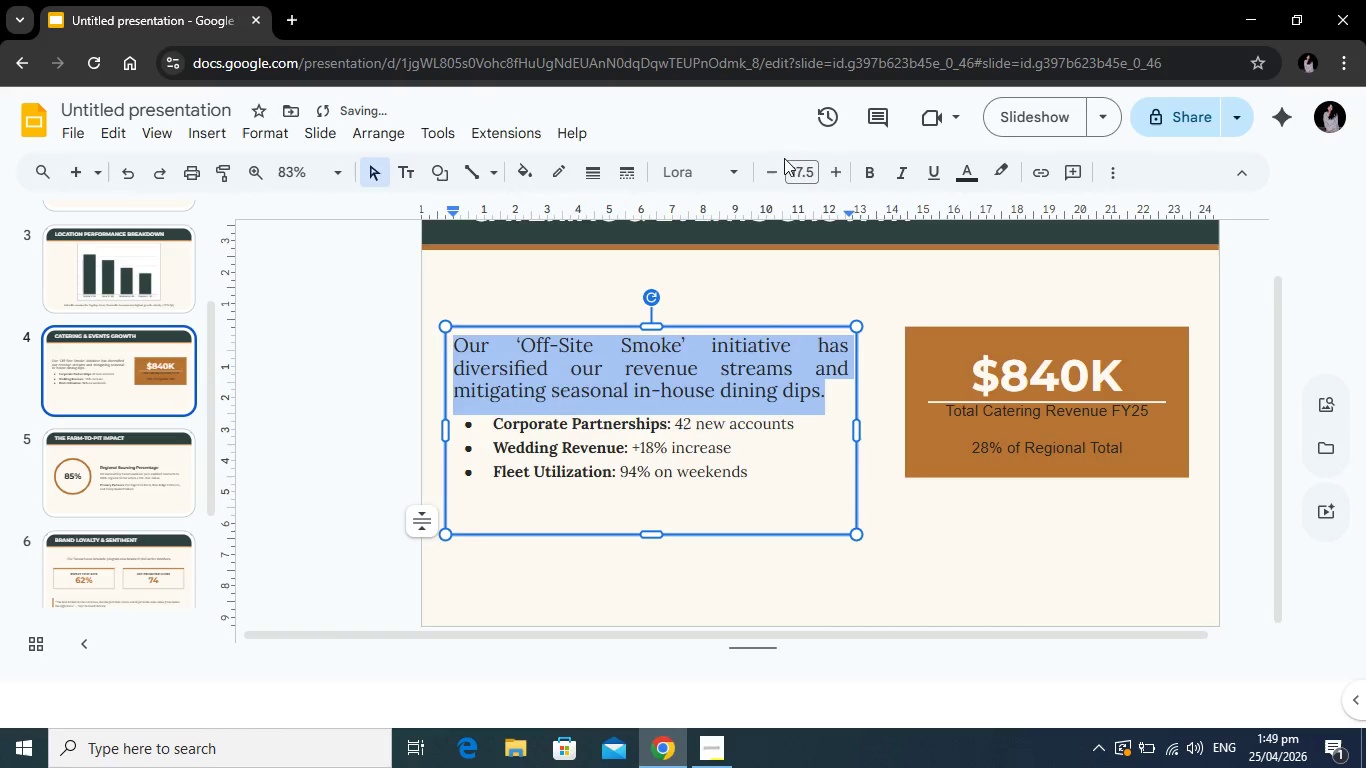 
left_click([800, 163])
 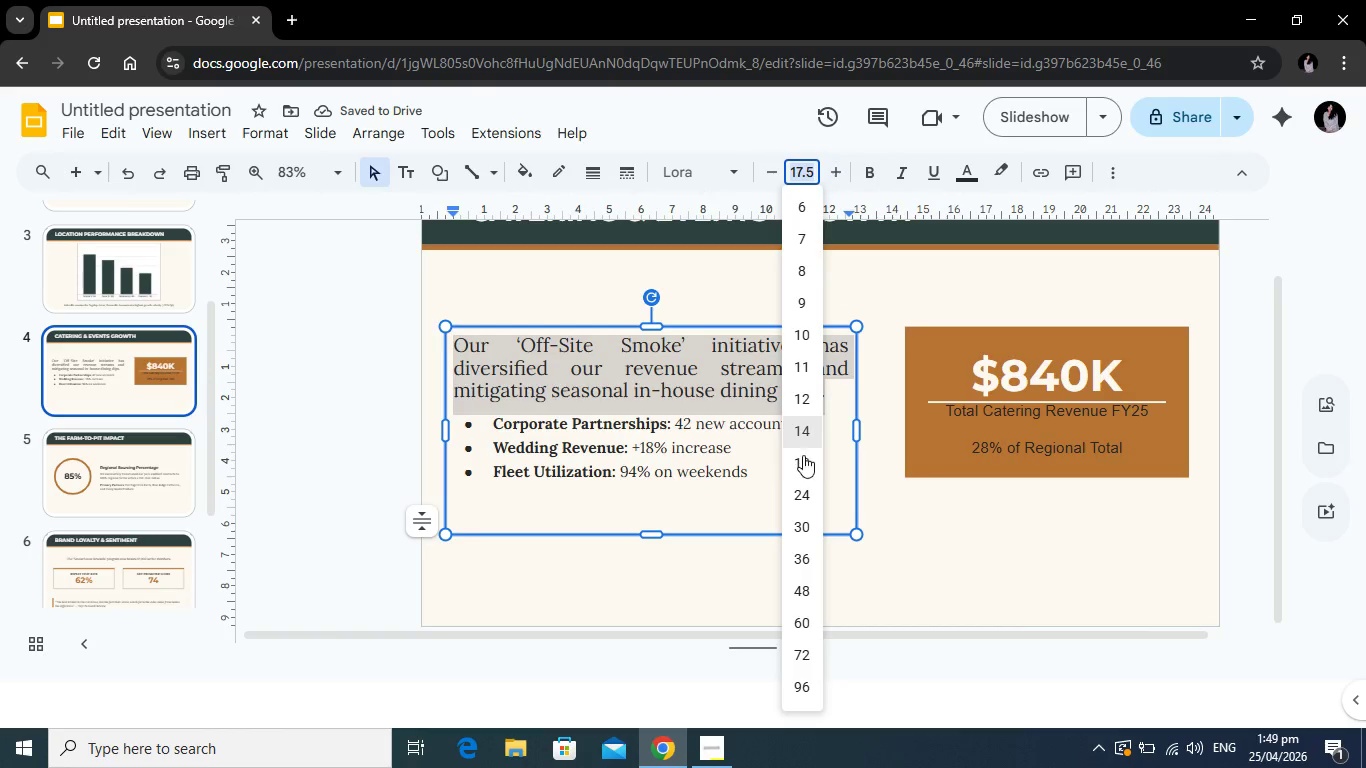 
left_click([803, 455])
 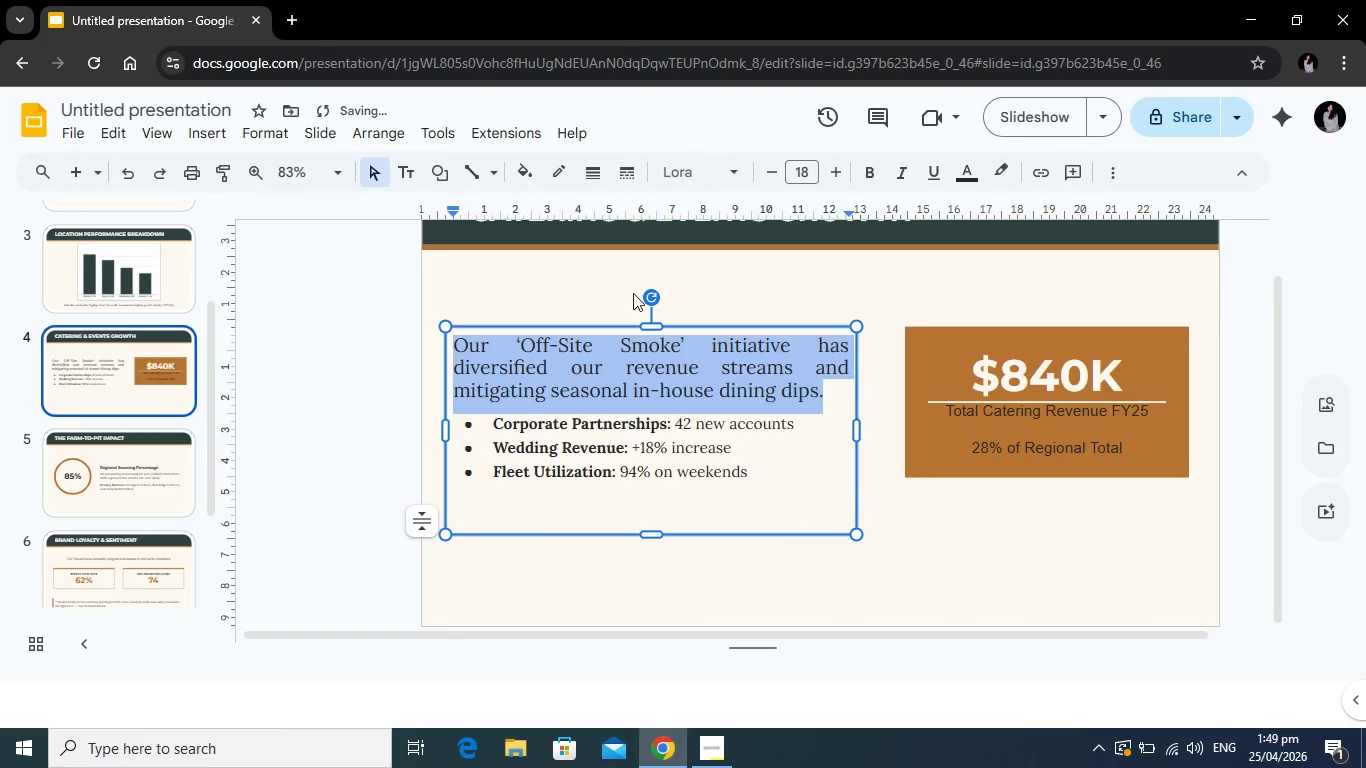 
left_click([633, 449])
 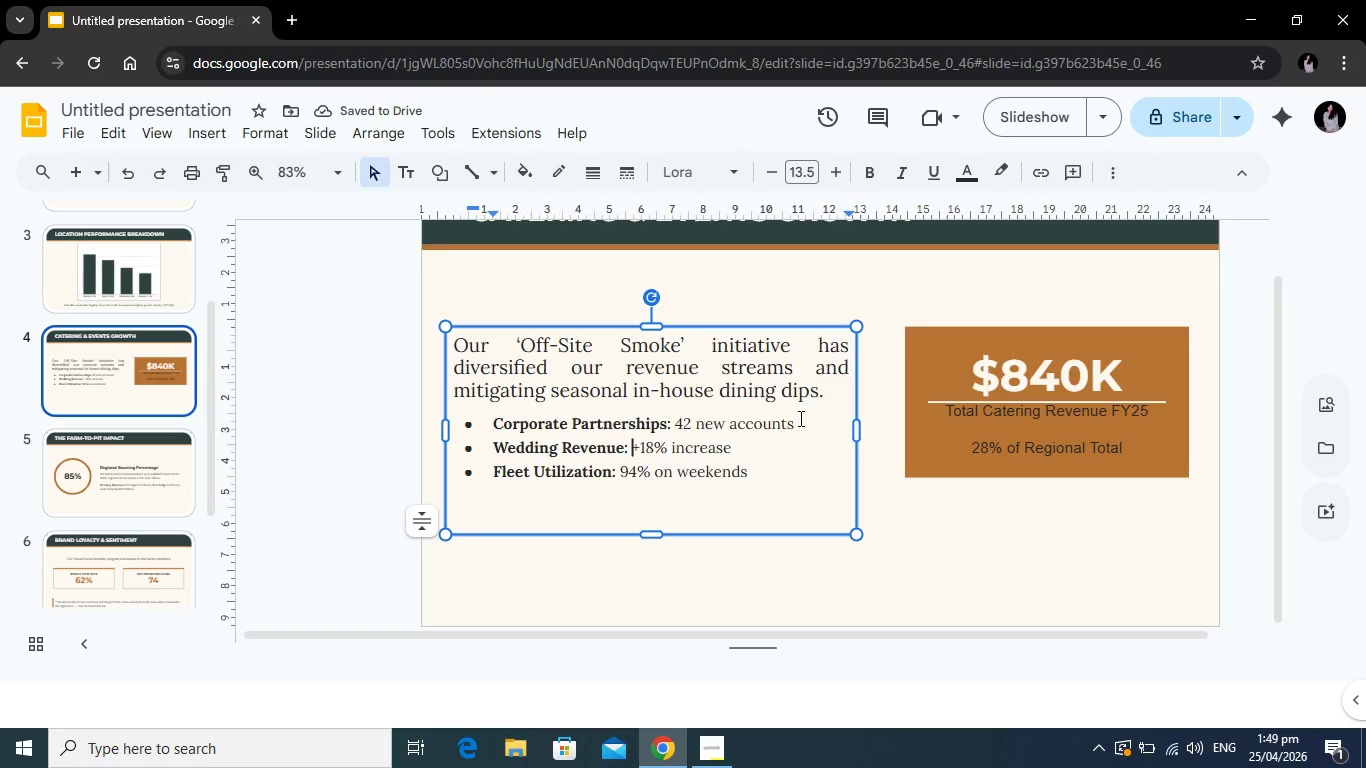 
left_click_drag(start_coordinate=[842, 393], to_coordinate=[855, 429])
 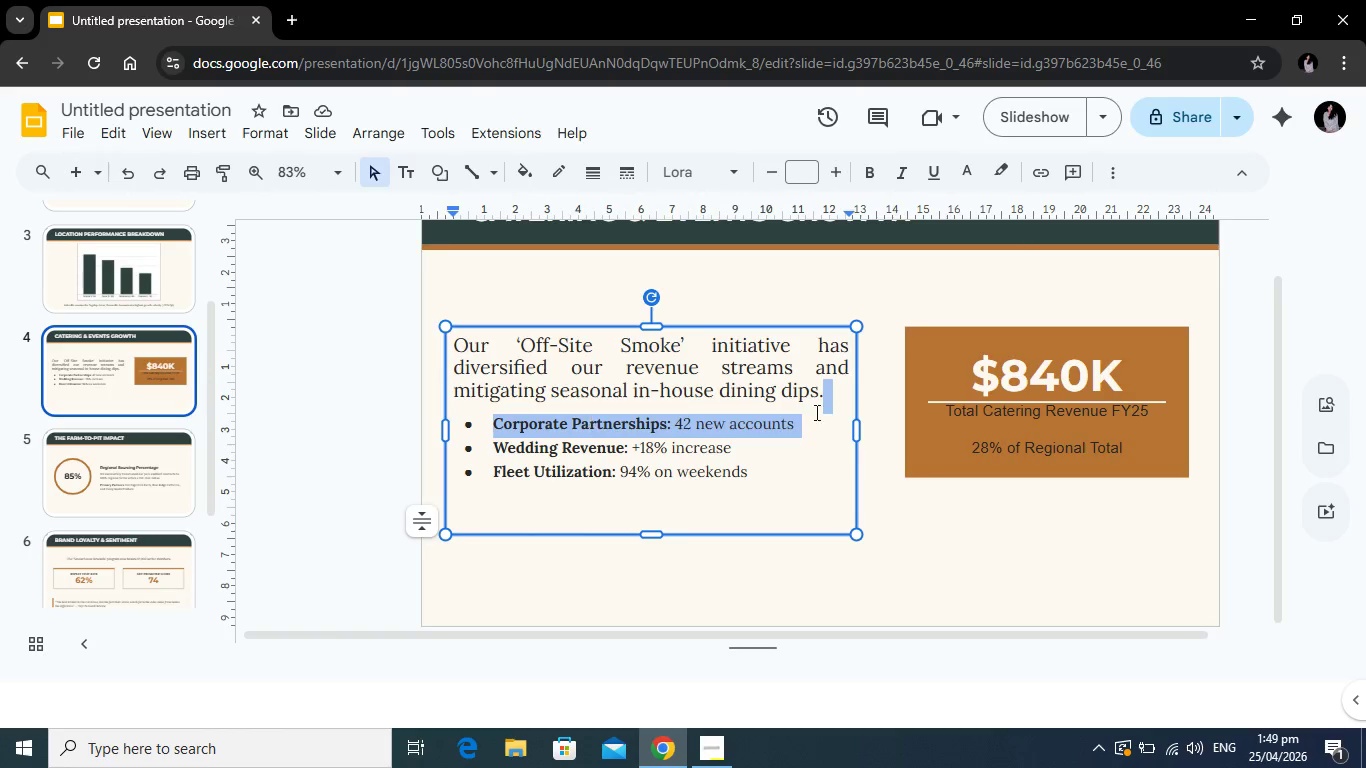 
left_click([840, 395])
 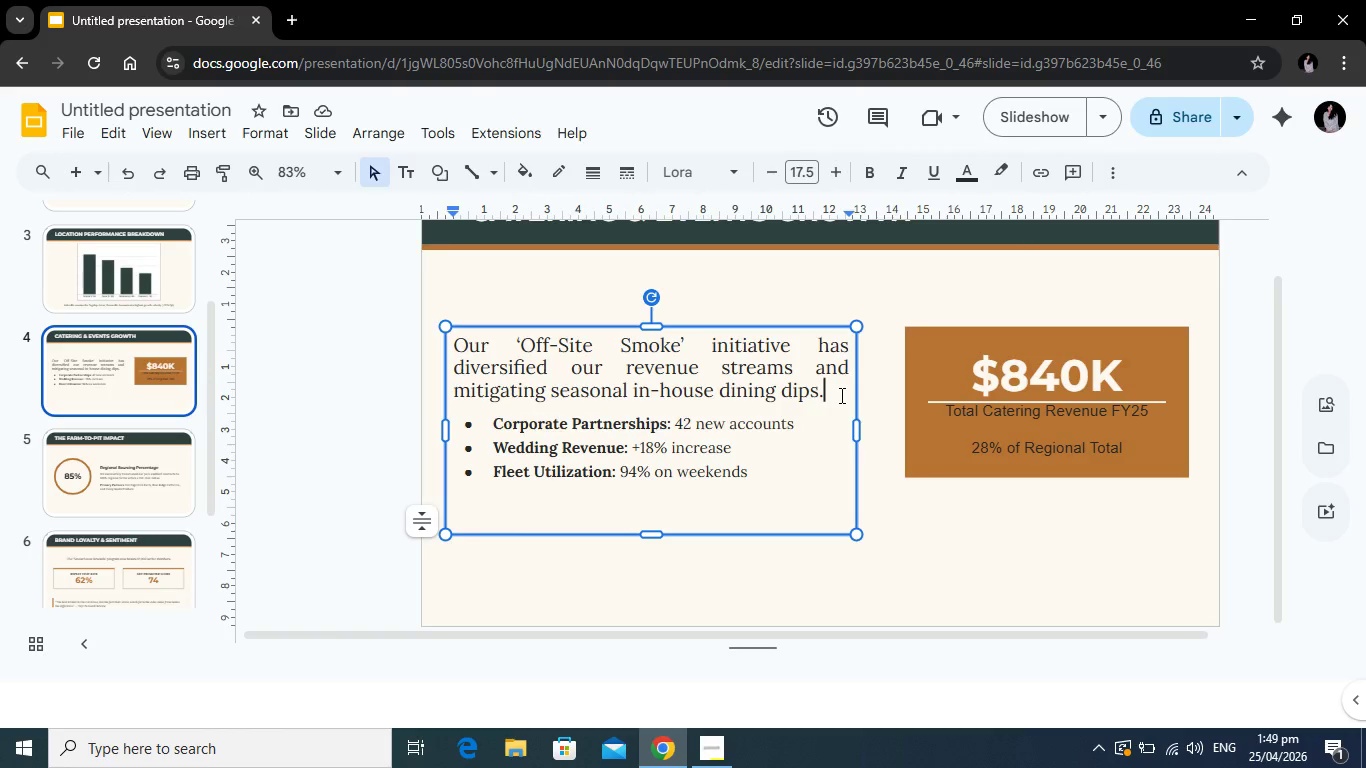 
key(Enter)
 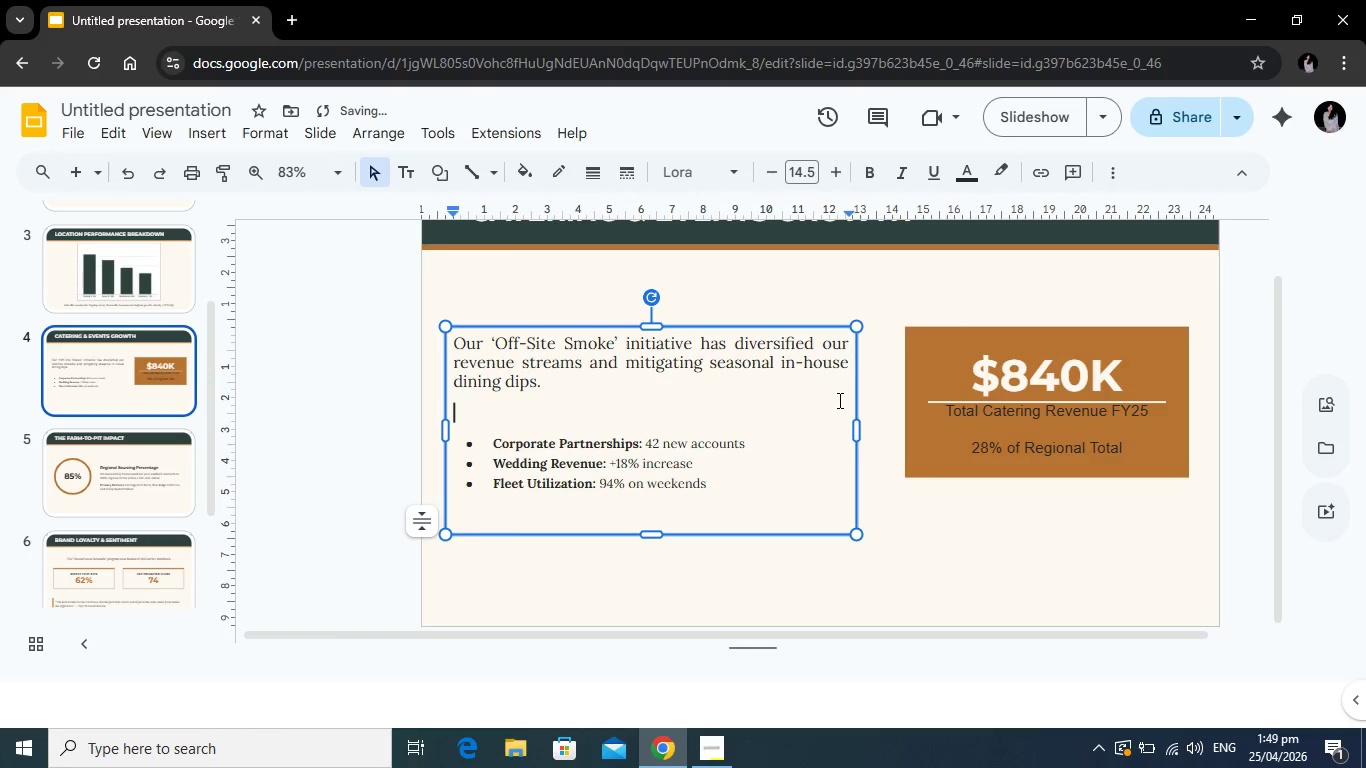 
key(Backspace)
 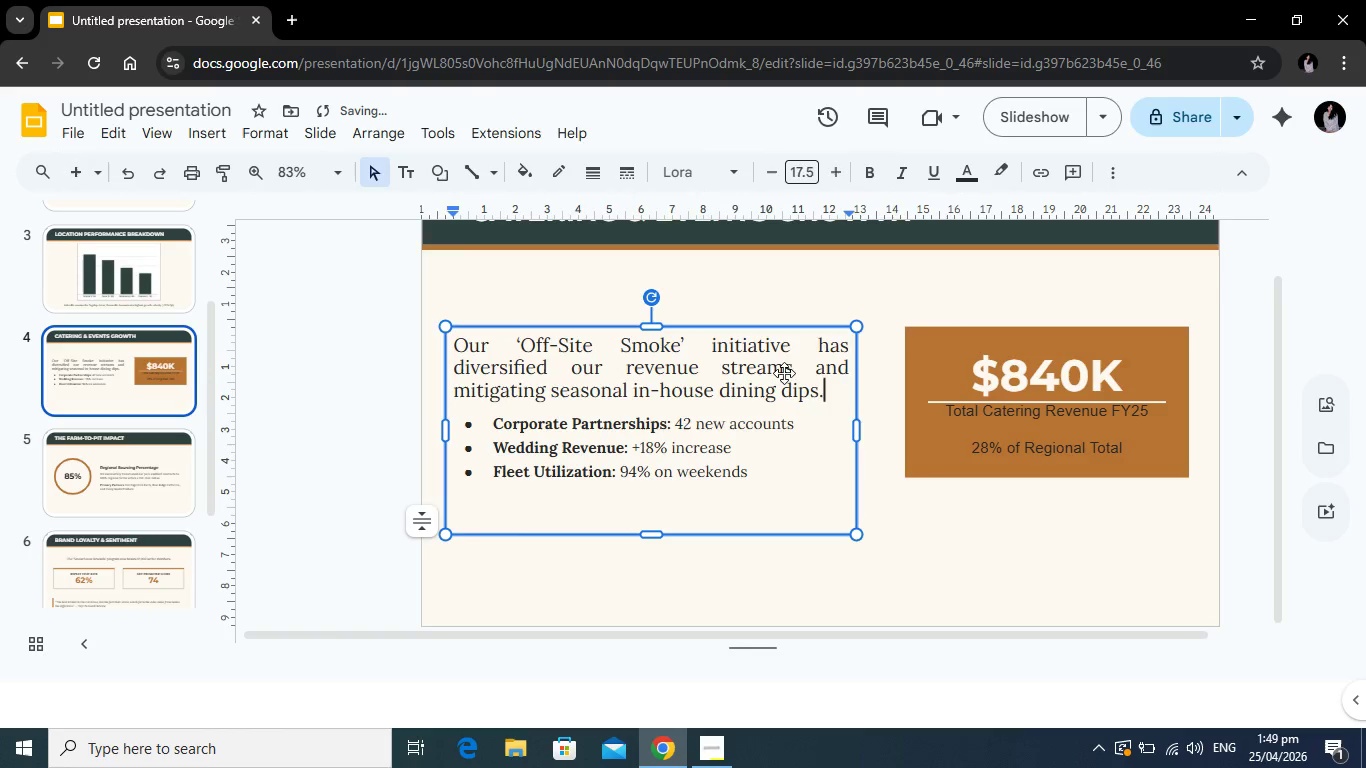 
left_click_drag(start_coordinate=[828, 397], to_coordinate=[453, 345])
 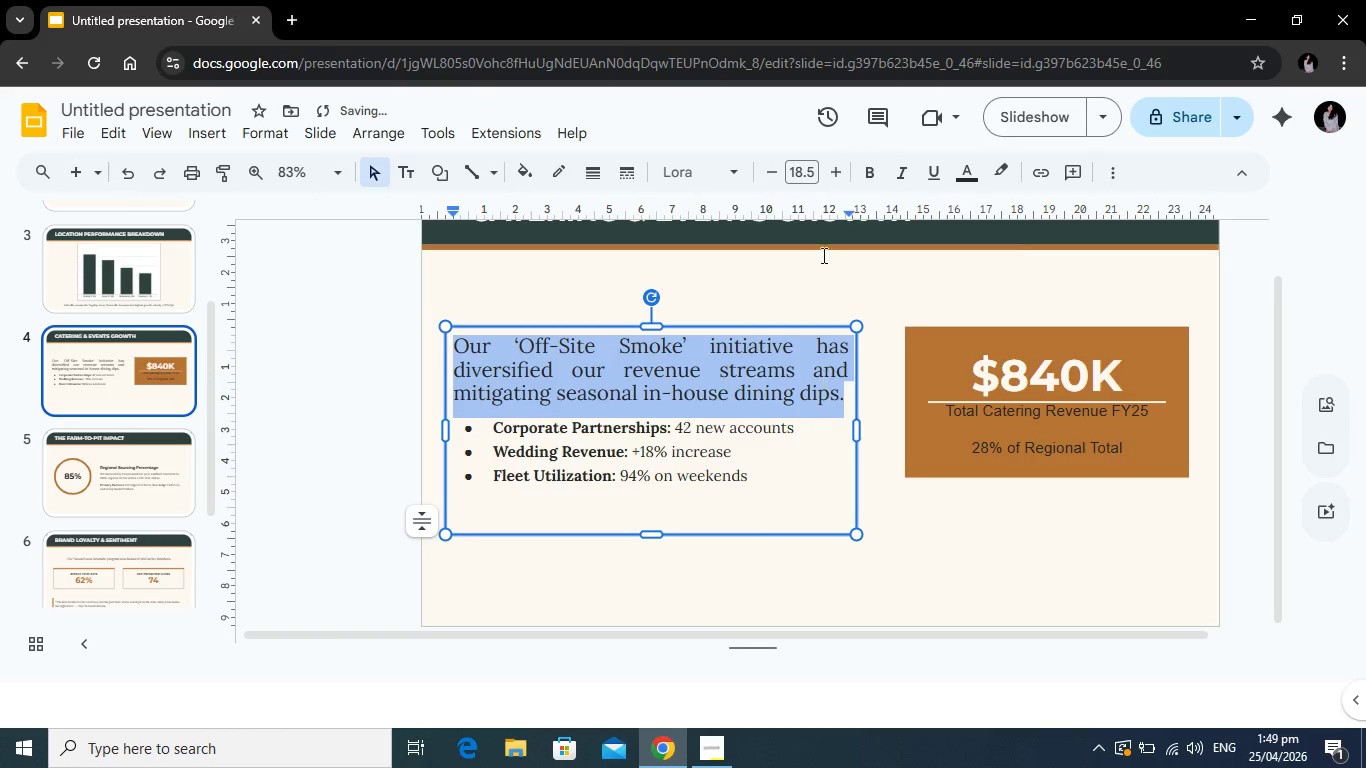 
left_click([812, 174])
 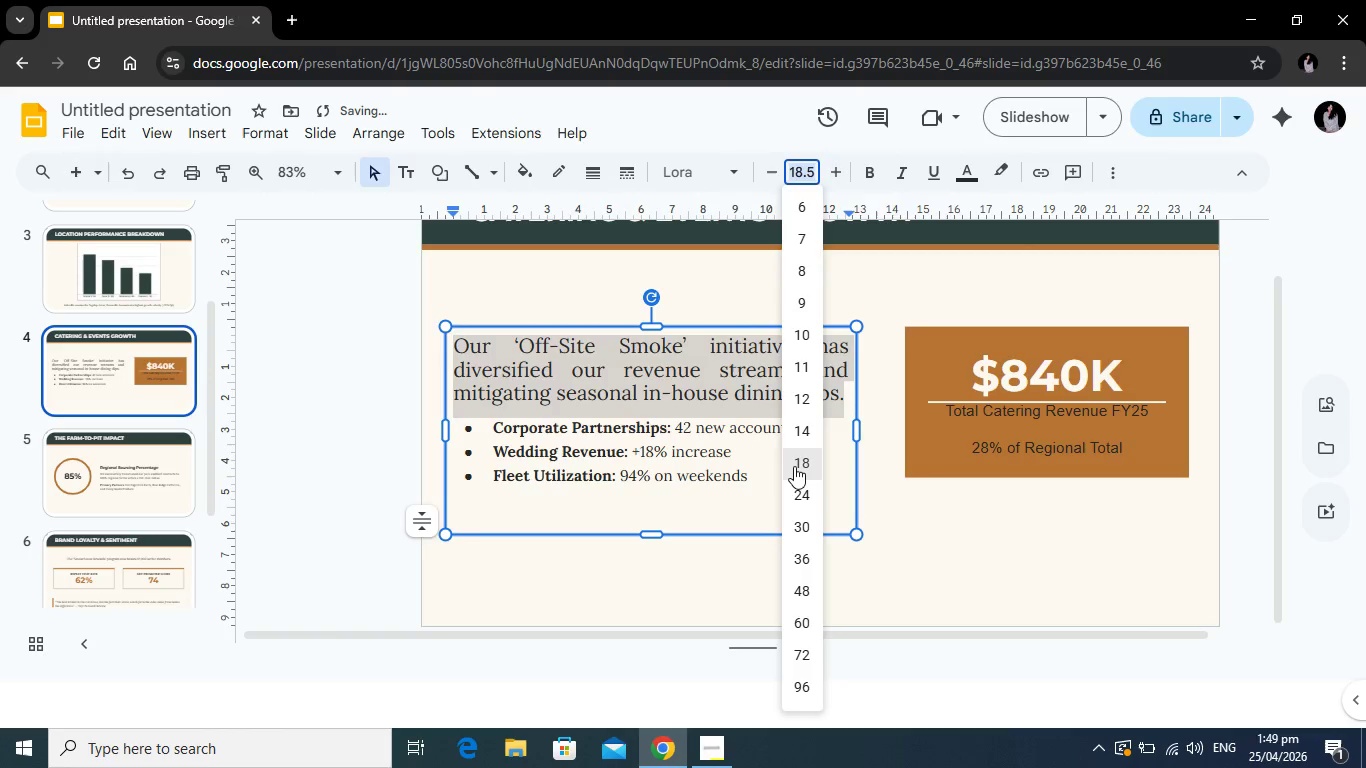 
left_click([794, 466])
 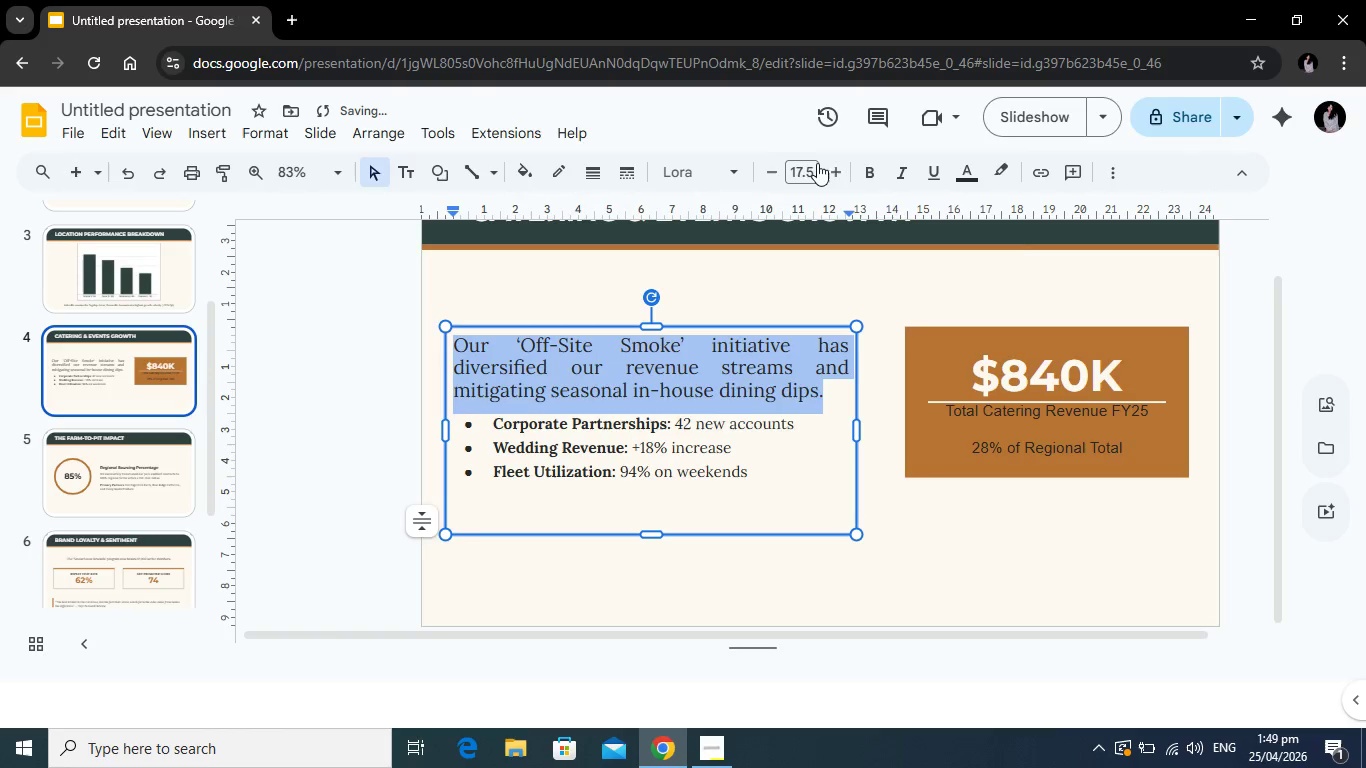 
left_click([809, 168])
 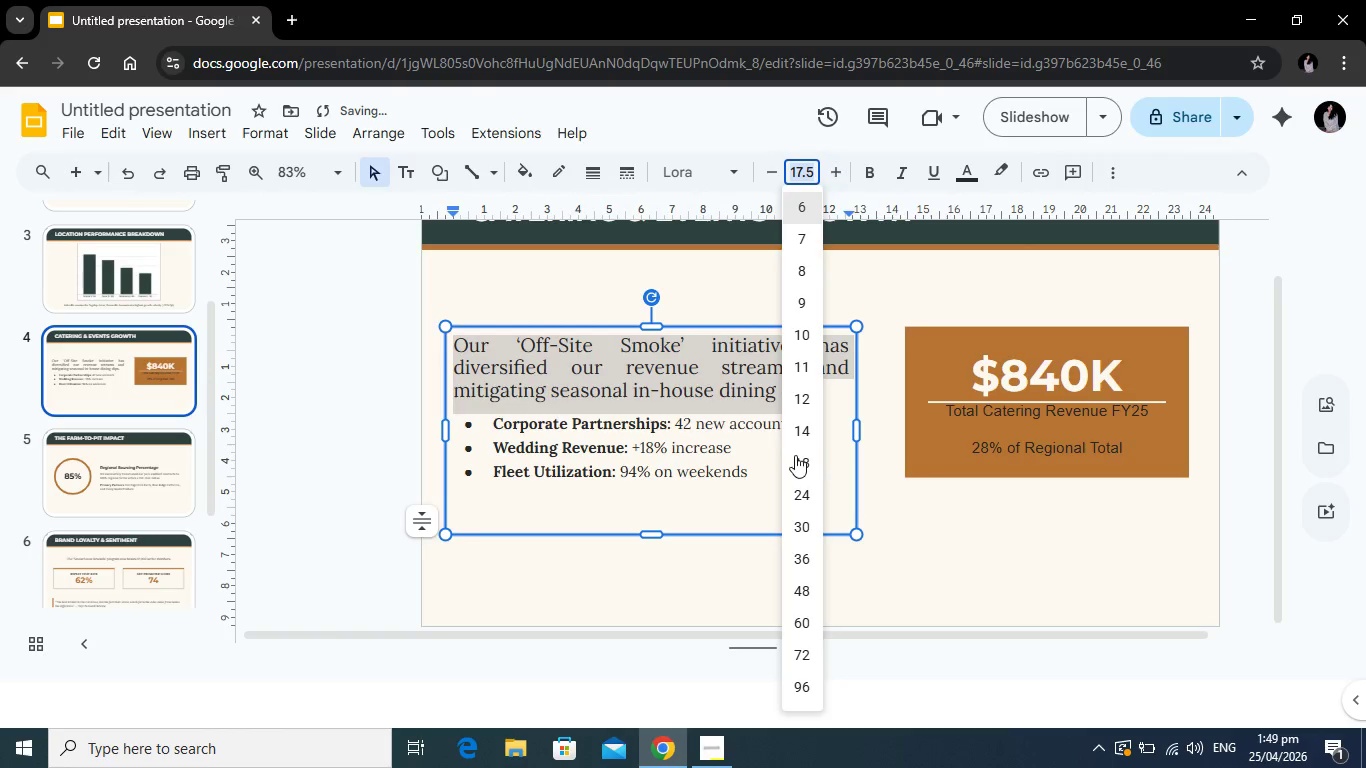 
left_click([795, 455])
 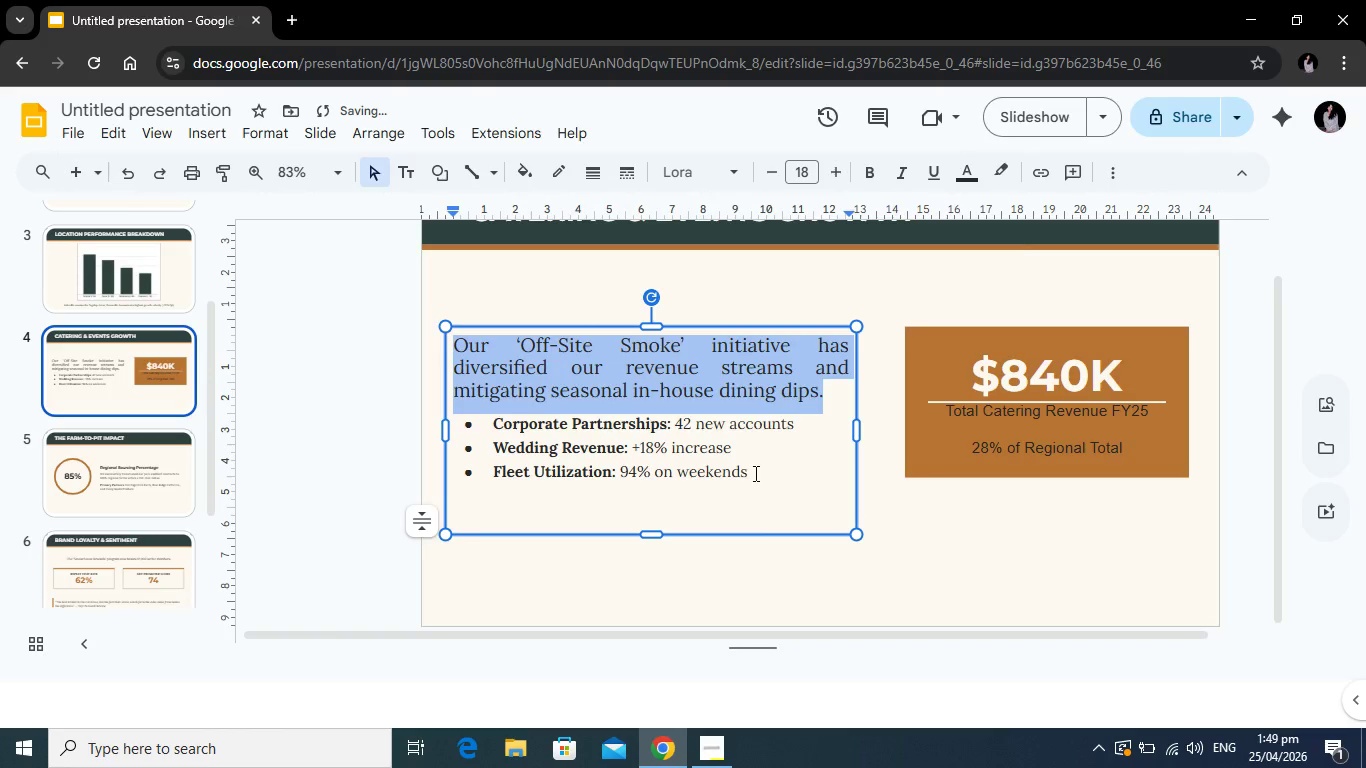 
left_click([757, 466])
 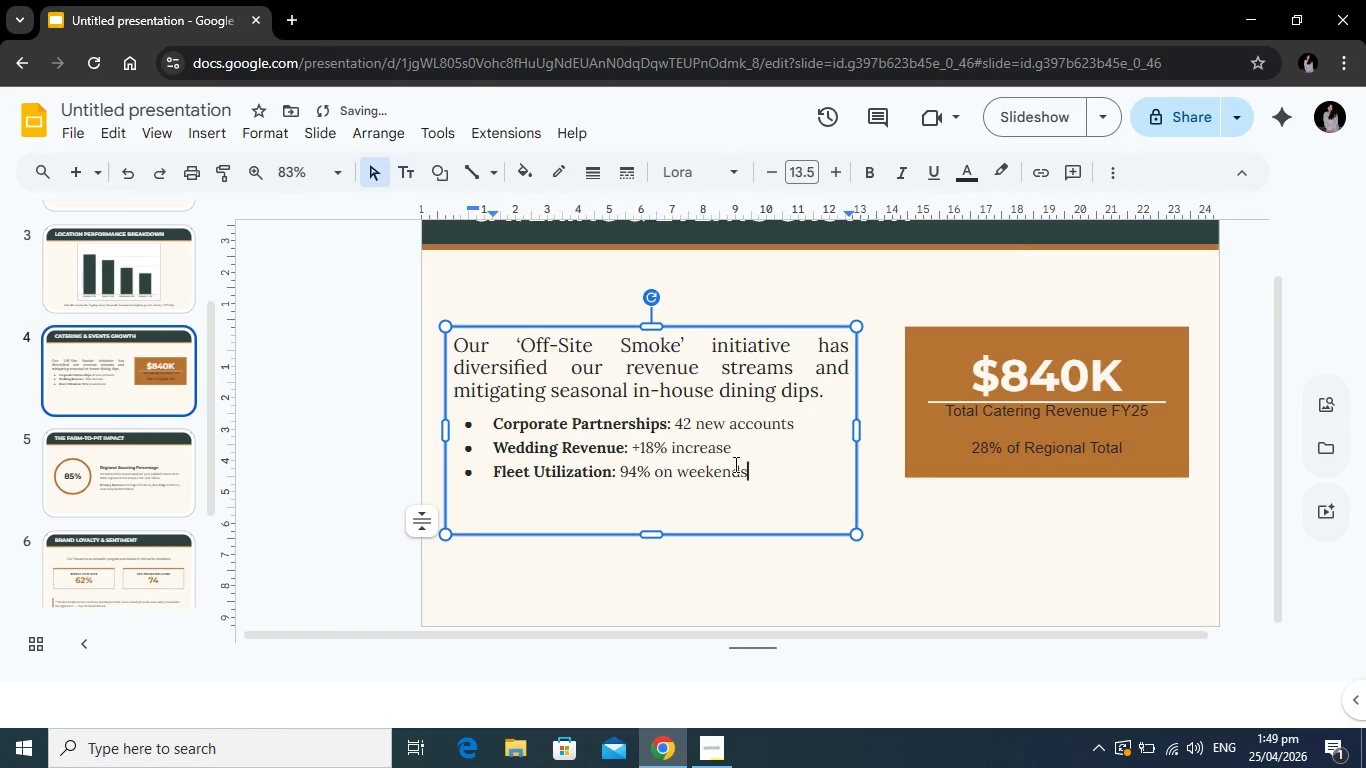 
left_click_drag(start_coordinate=[761, 468], to_coordinate=[485, 434])
 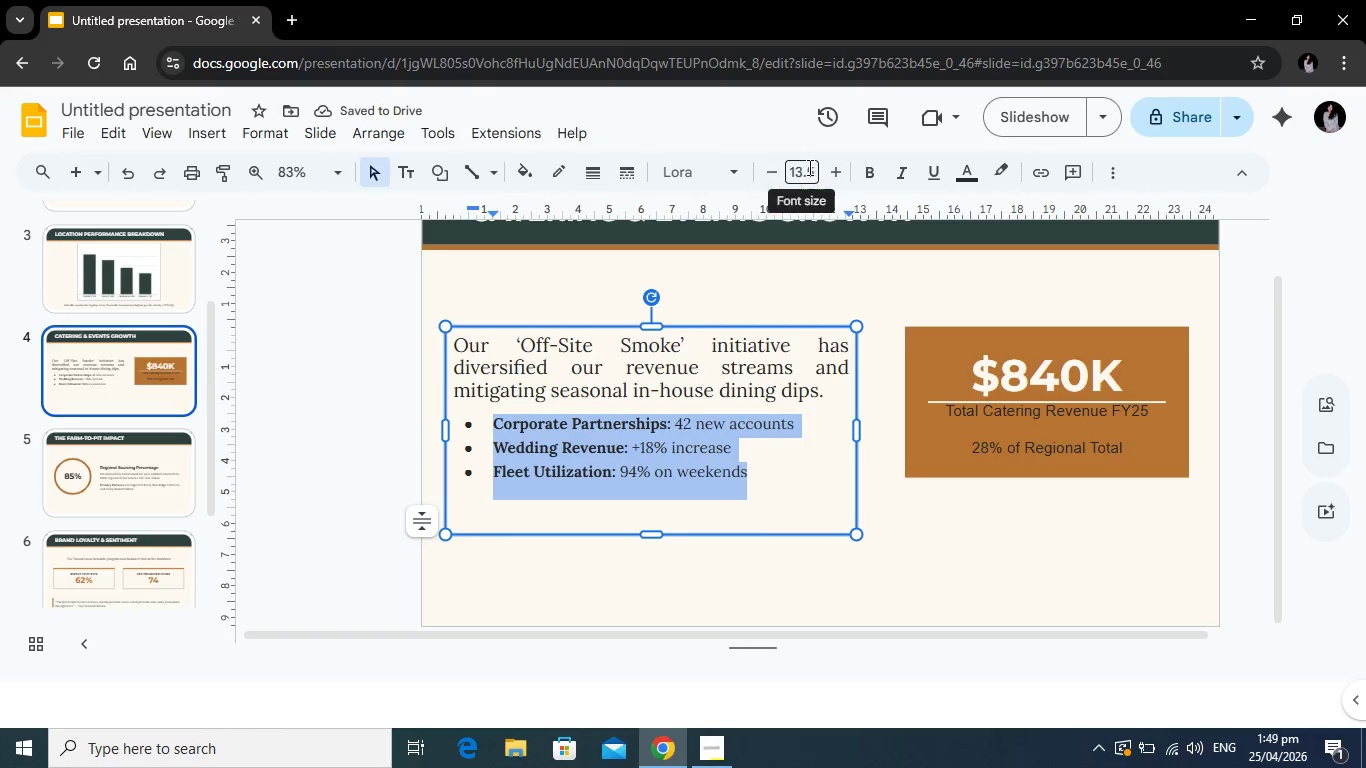 
left_click([808, 167])
 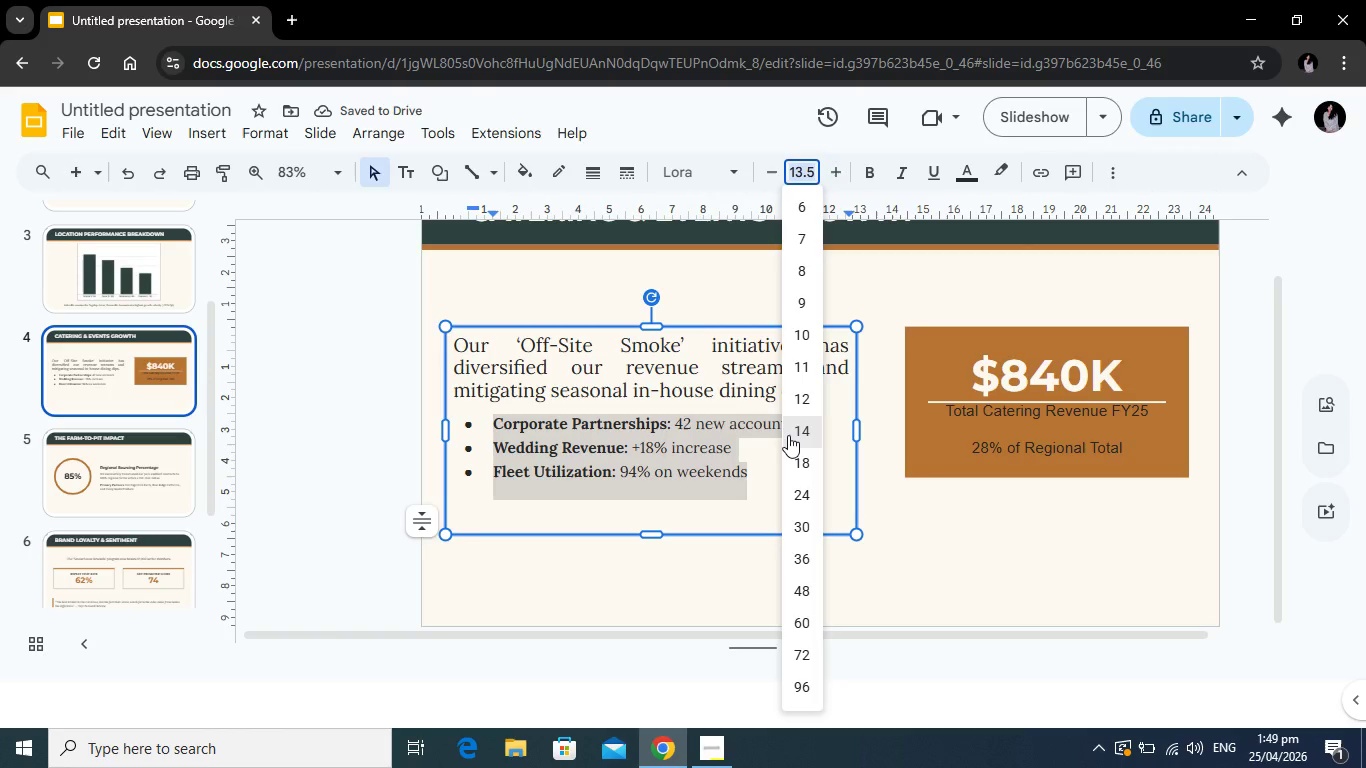 
left_click([788, 435])
 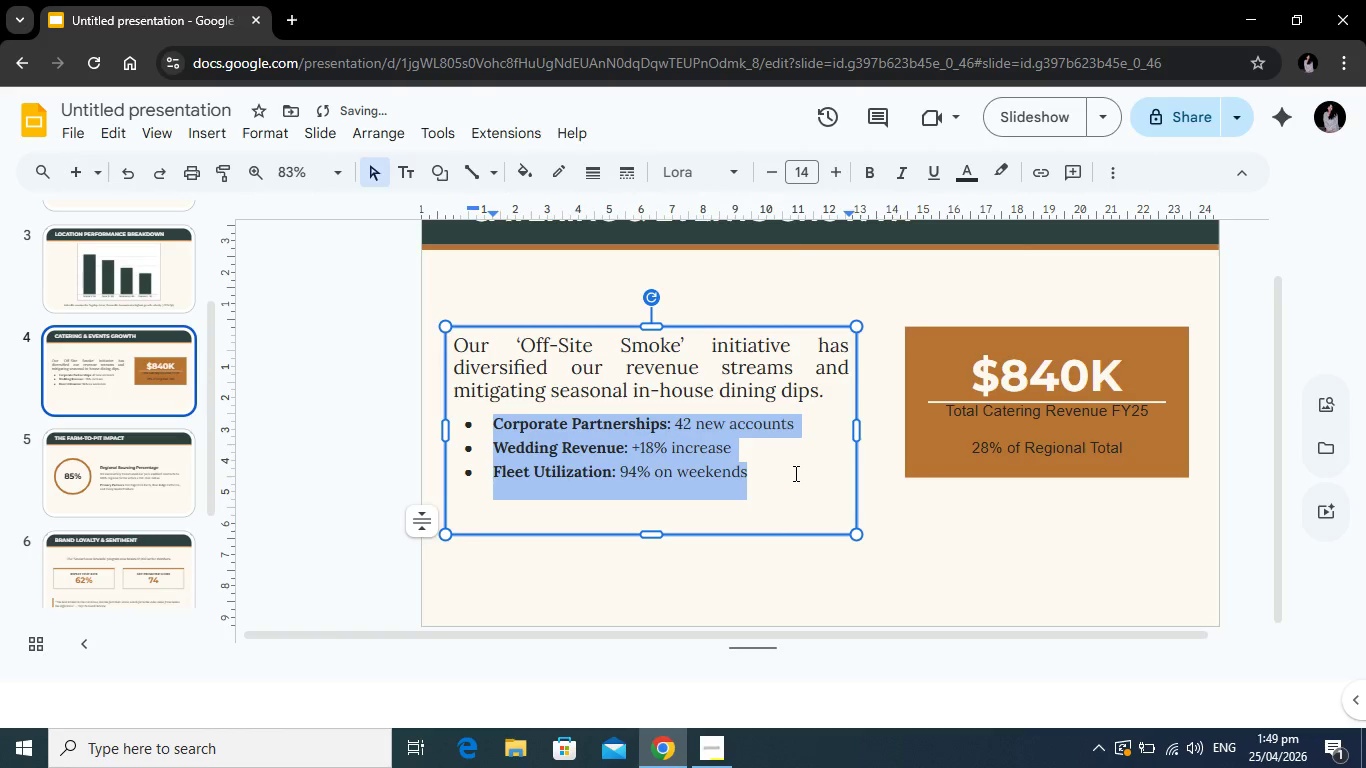 
left_click([795, 471])
 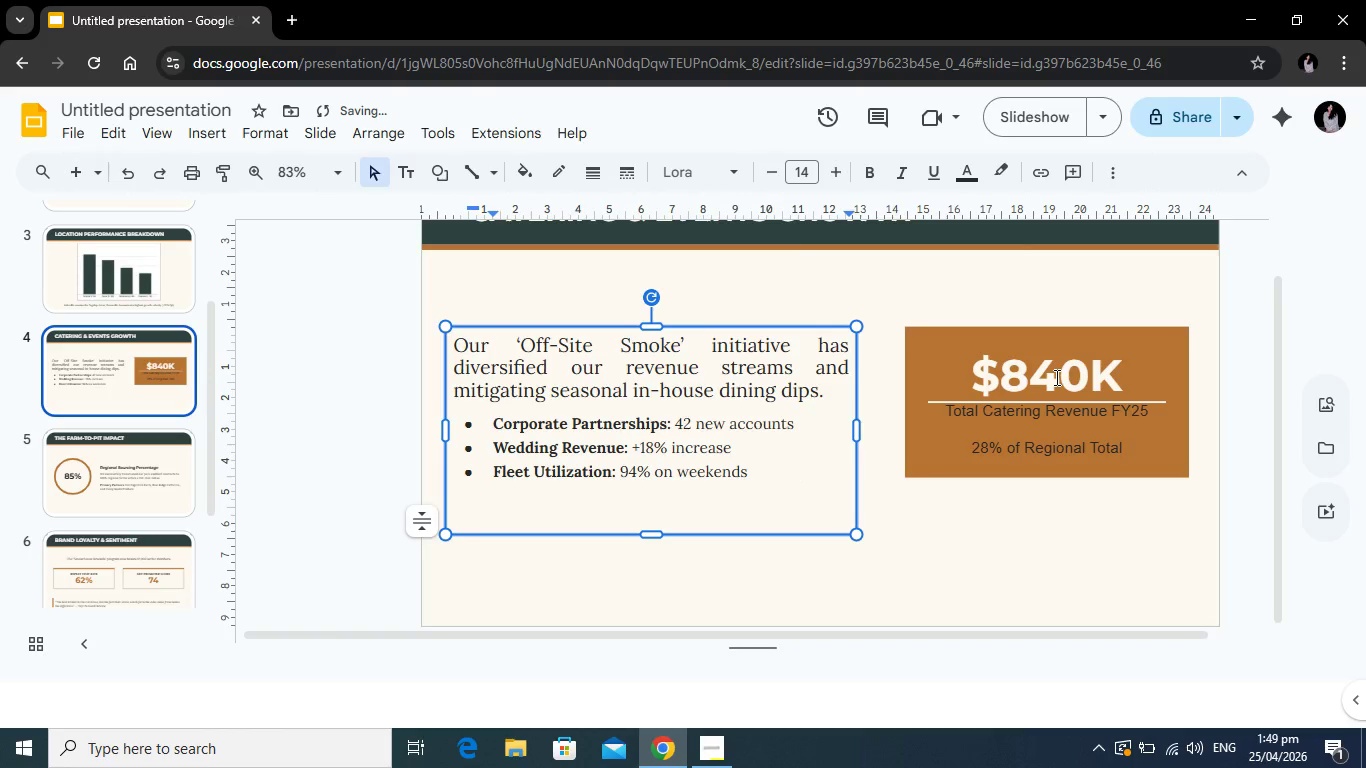 
left_click([1055, 377])
 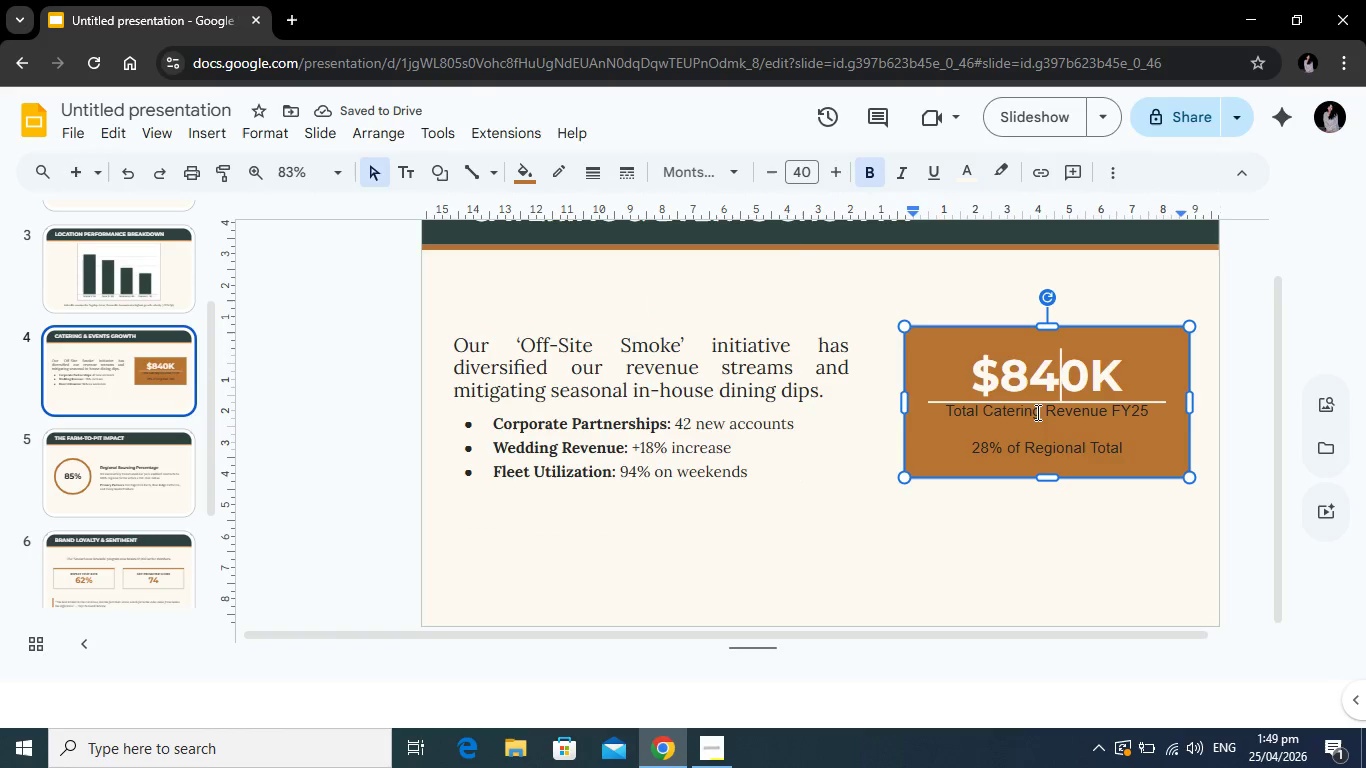 
left_click([1034, 401])
 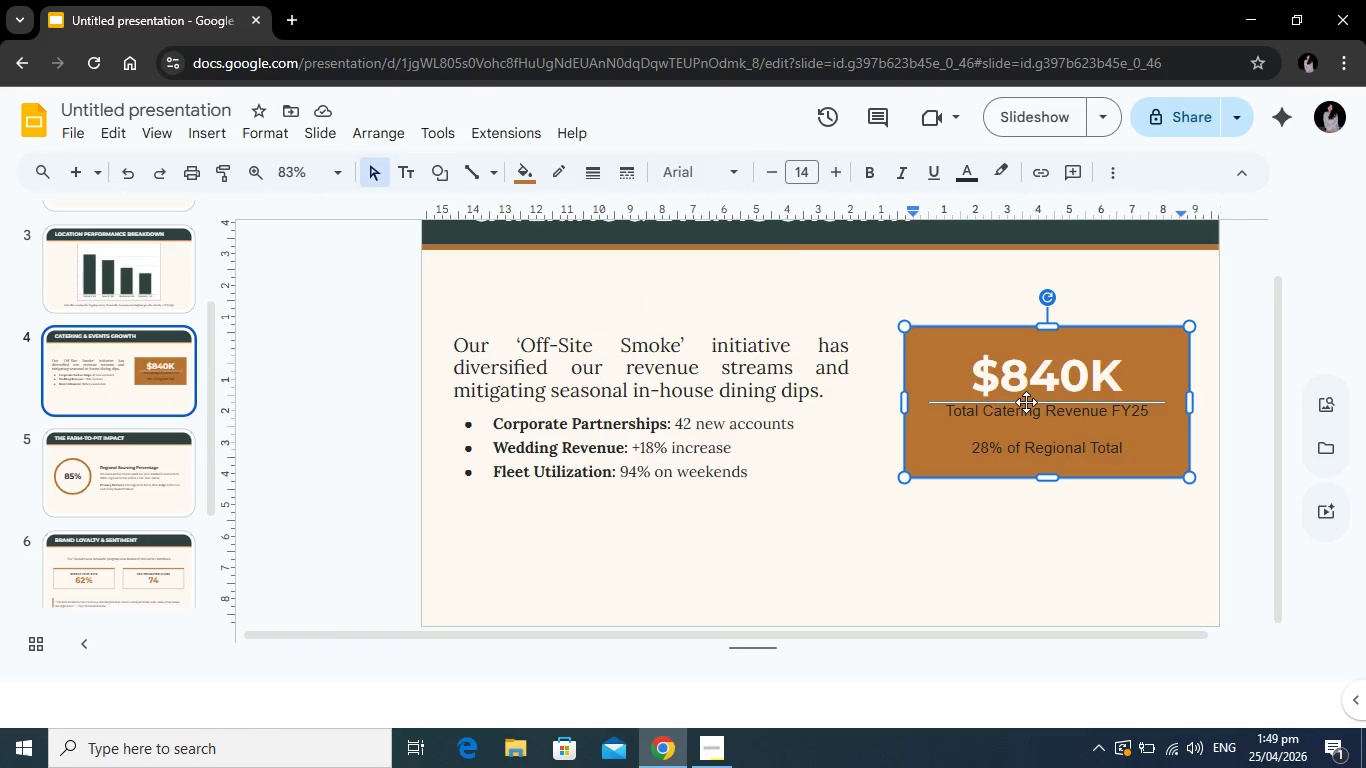 
left_click_drag(start_coordinate=[1026, 402], to_coordinate=[1026, 431])
 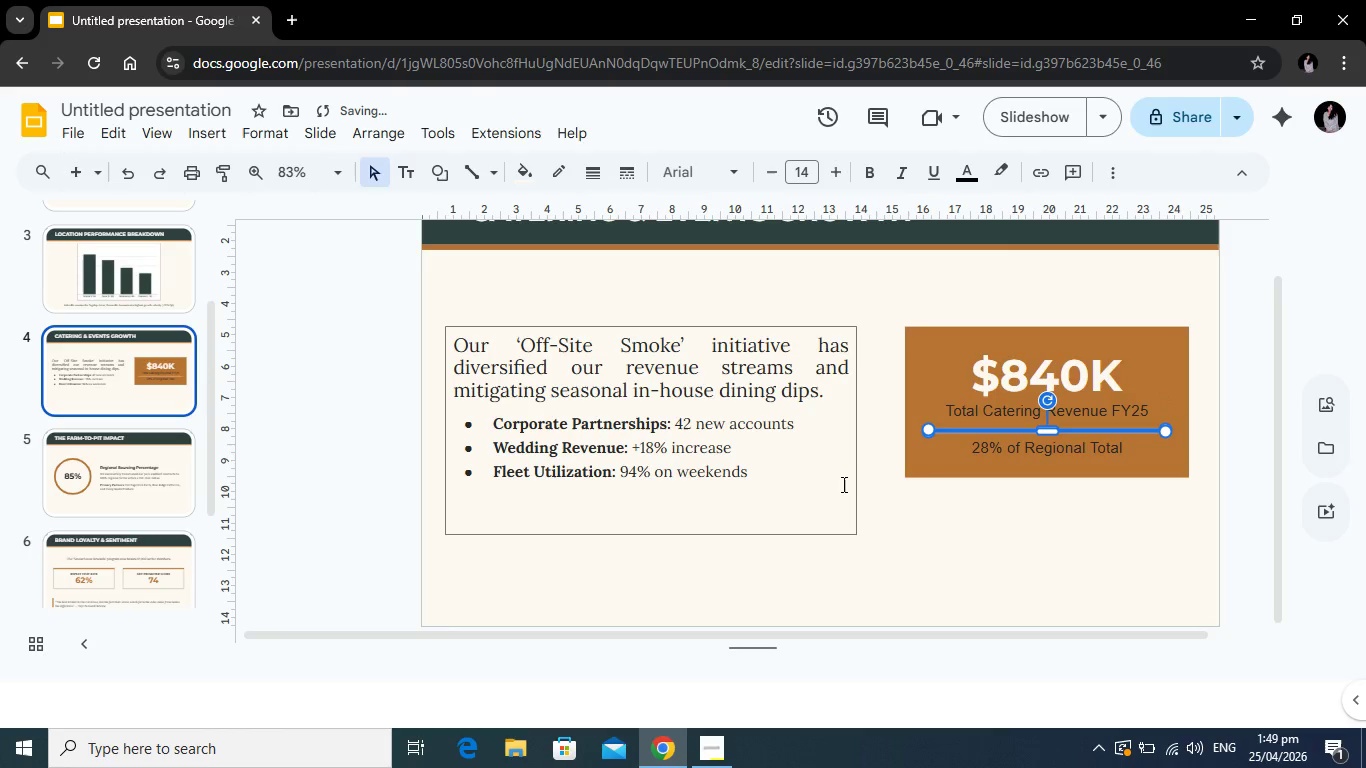 
left_click([842, 484])
 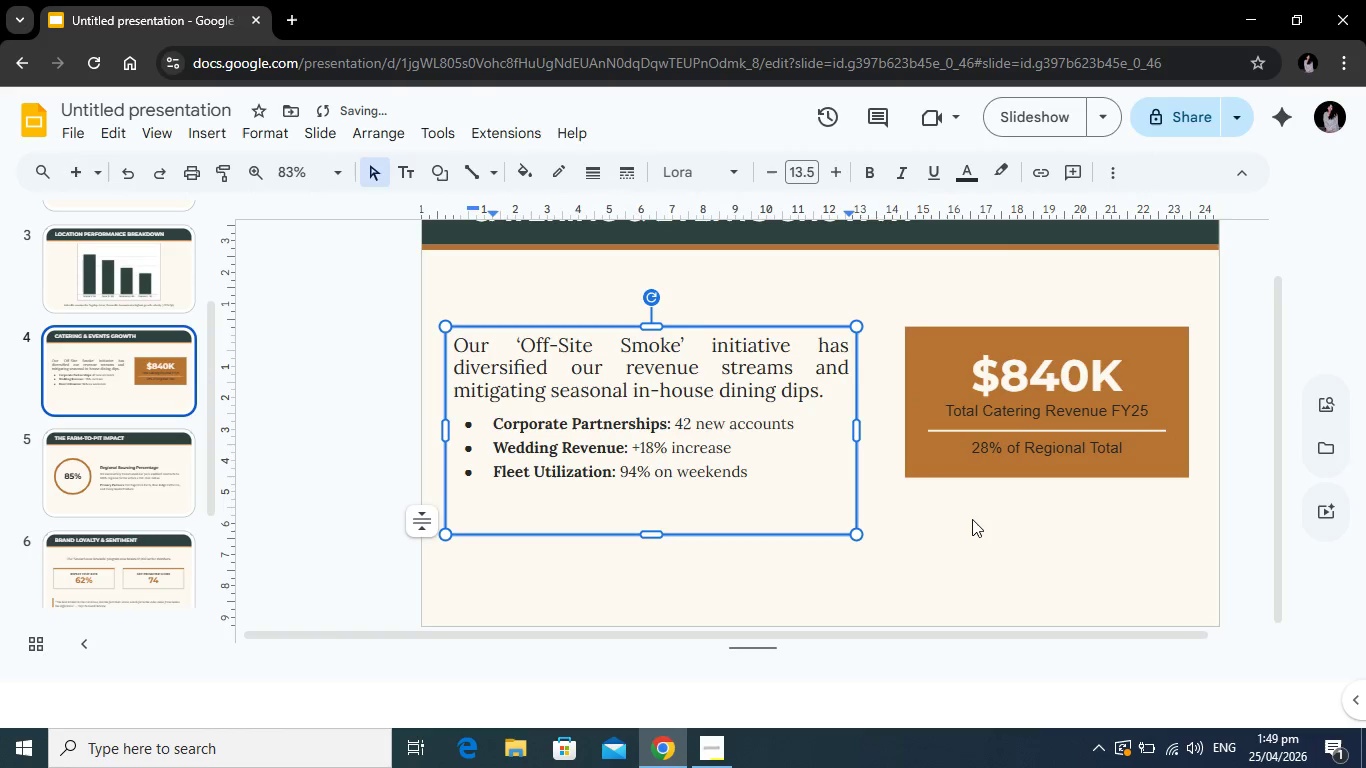 
left_click([972, 519])
 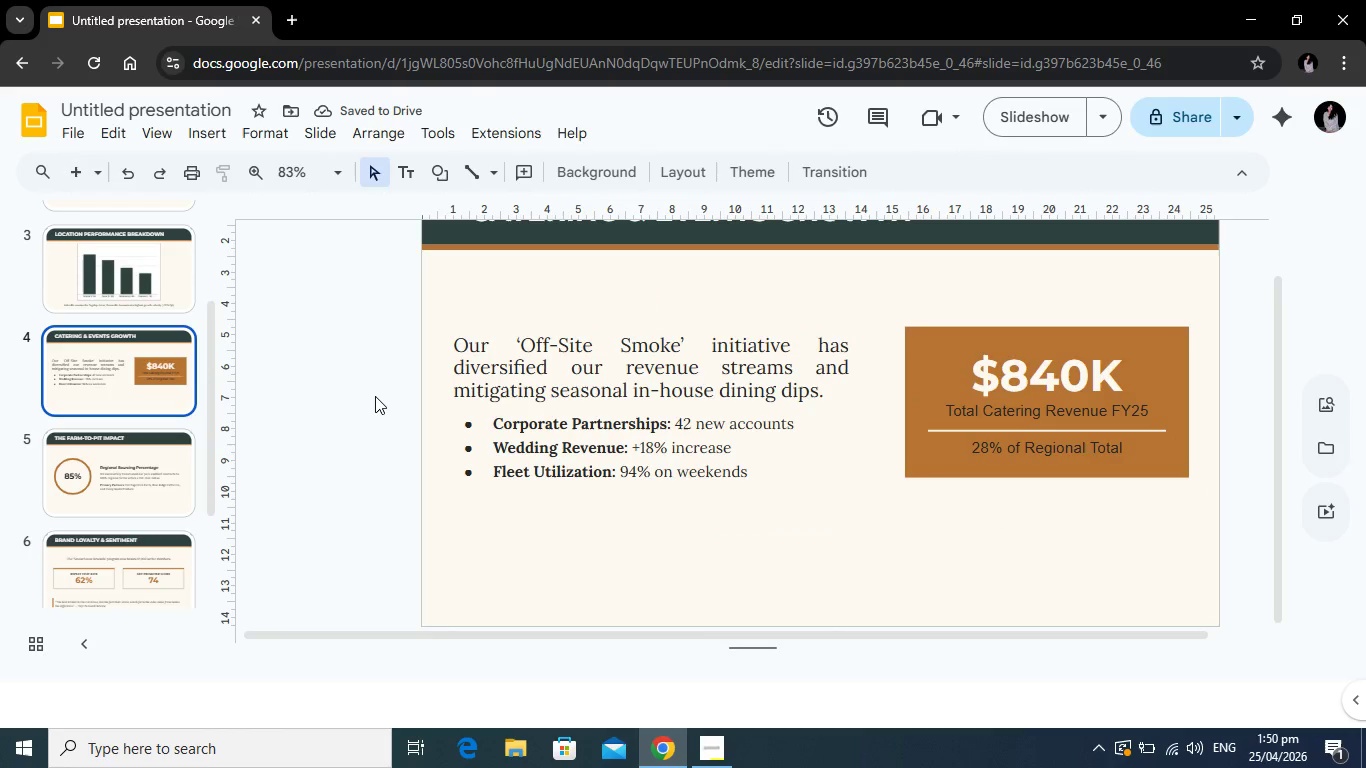 
scroll: coordinate [813, 431], scroll_direction: down, amount: 2.0
 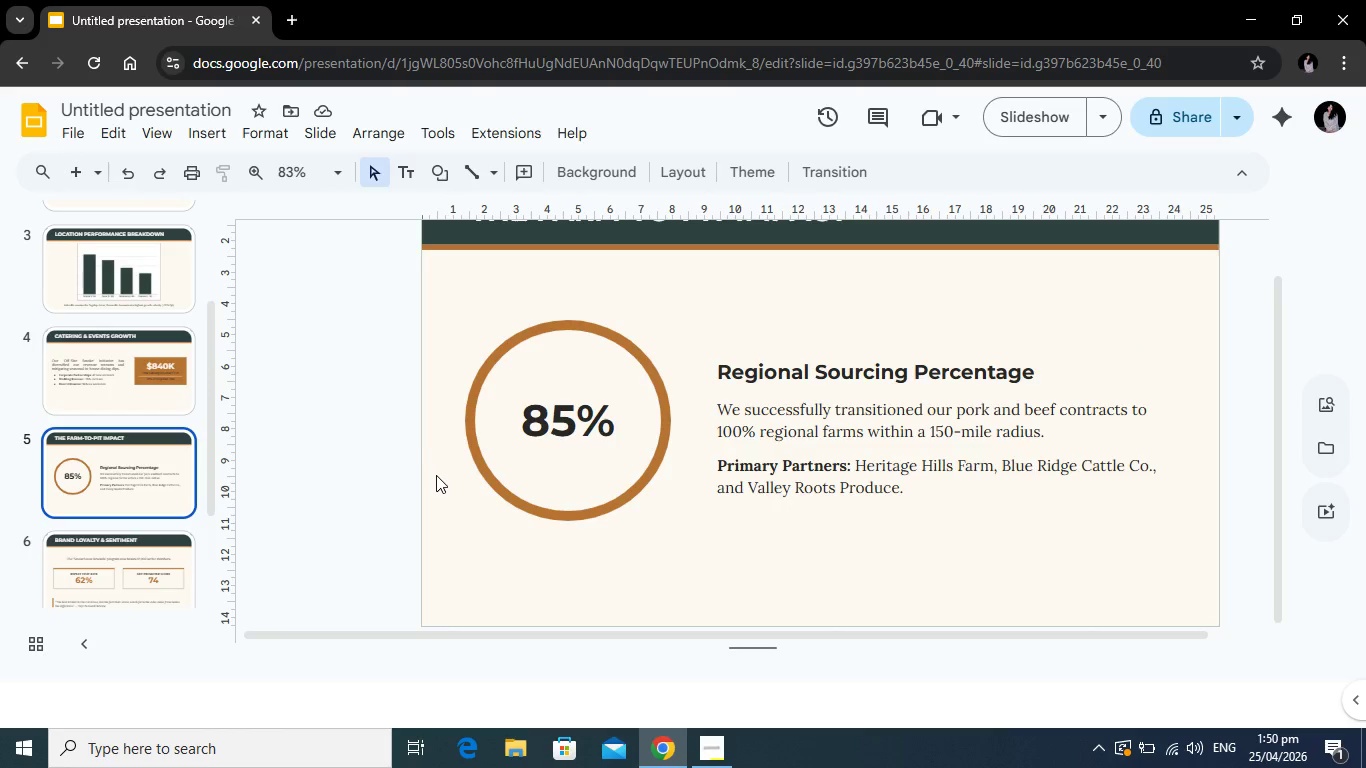 
wait(5.61)
 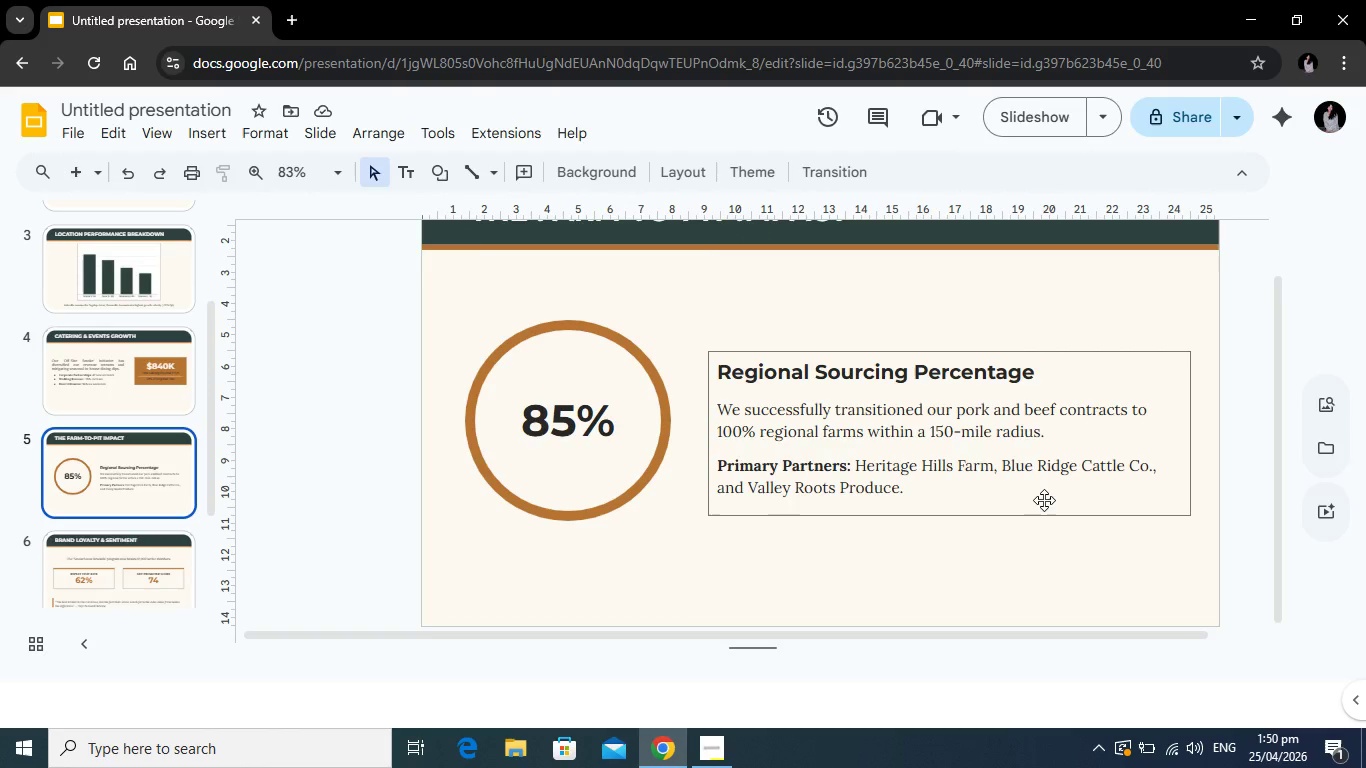 
scroll: coordinate [445, 481], scroll_direction: down, amount: 1.0
 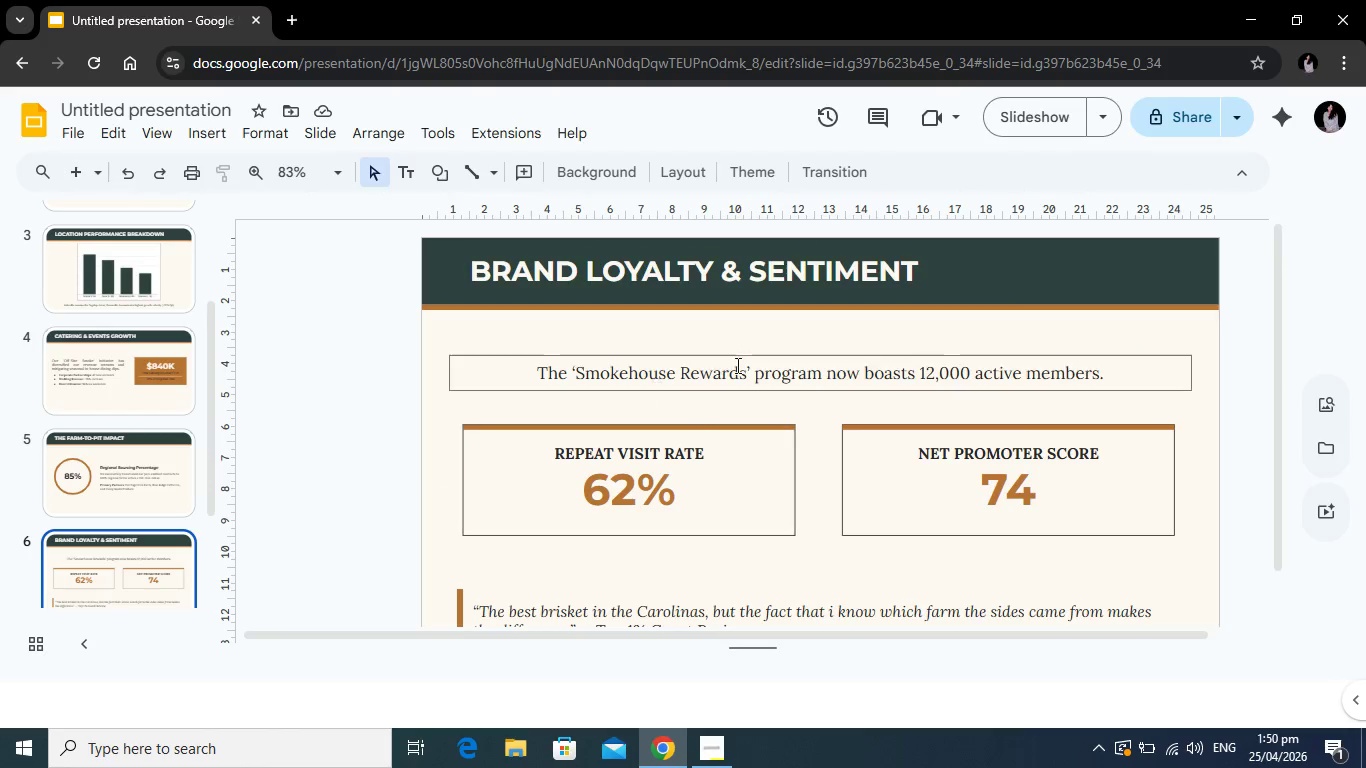 
left_click([738, 378])
 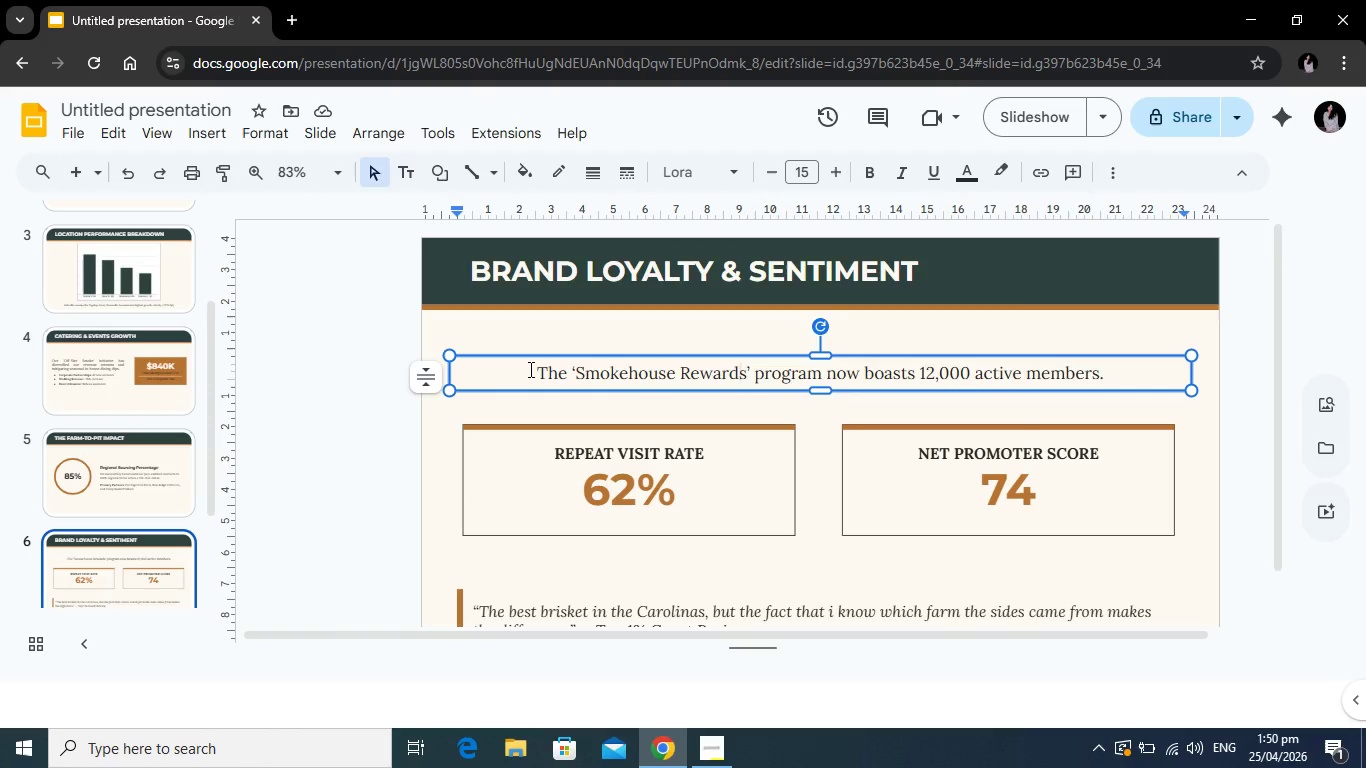 
left_click_drag(start_coordinate=[529, 369], to_coordinate=[1109, 381])
 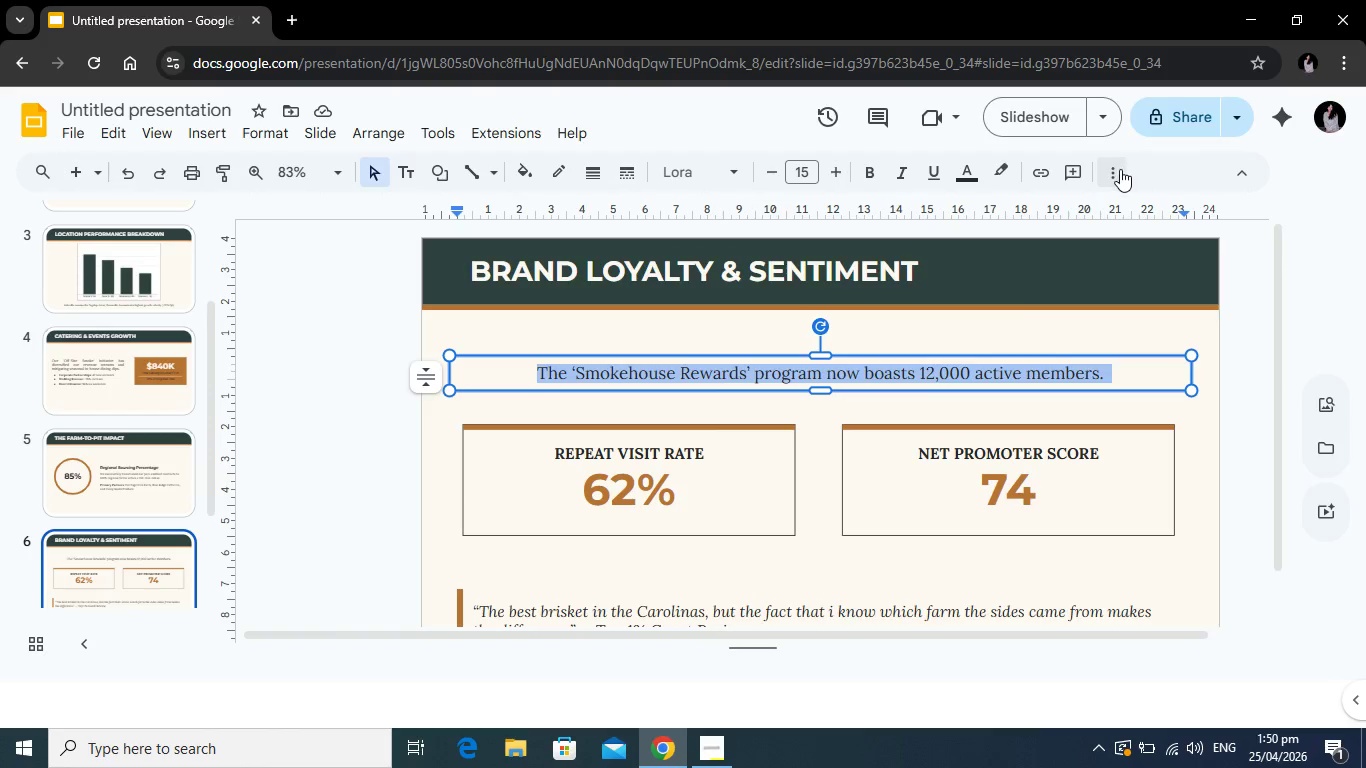 
left_click([1120, 169])
 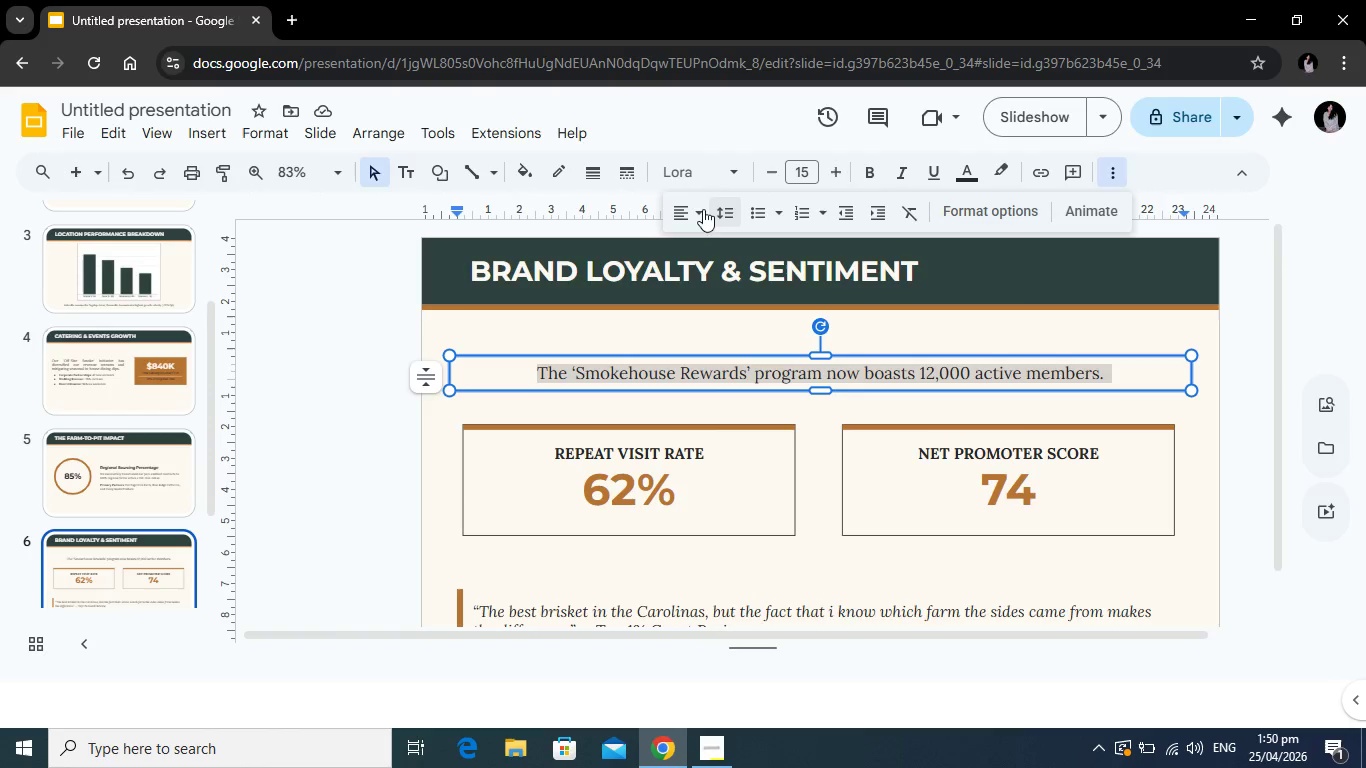 
left_click([694, 210])
 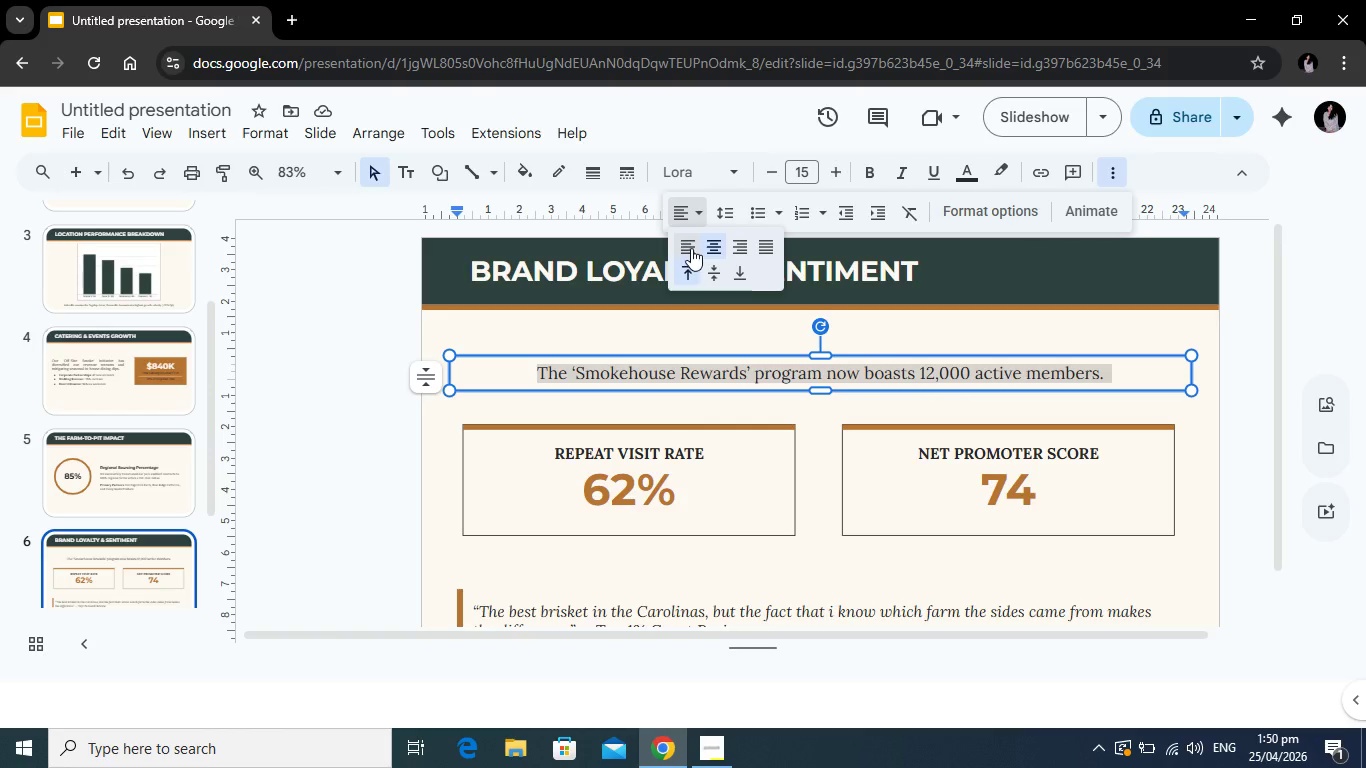 
left_click([691, 248])
 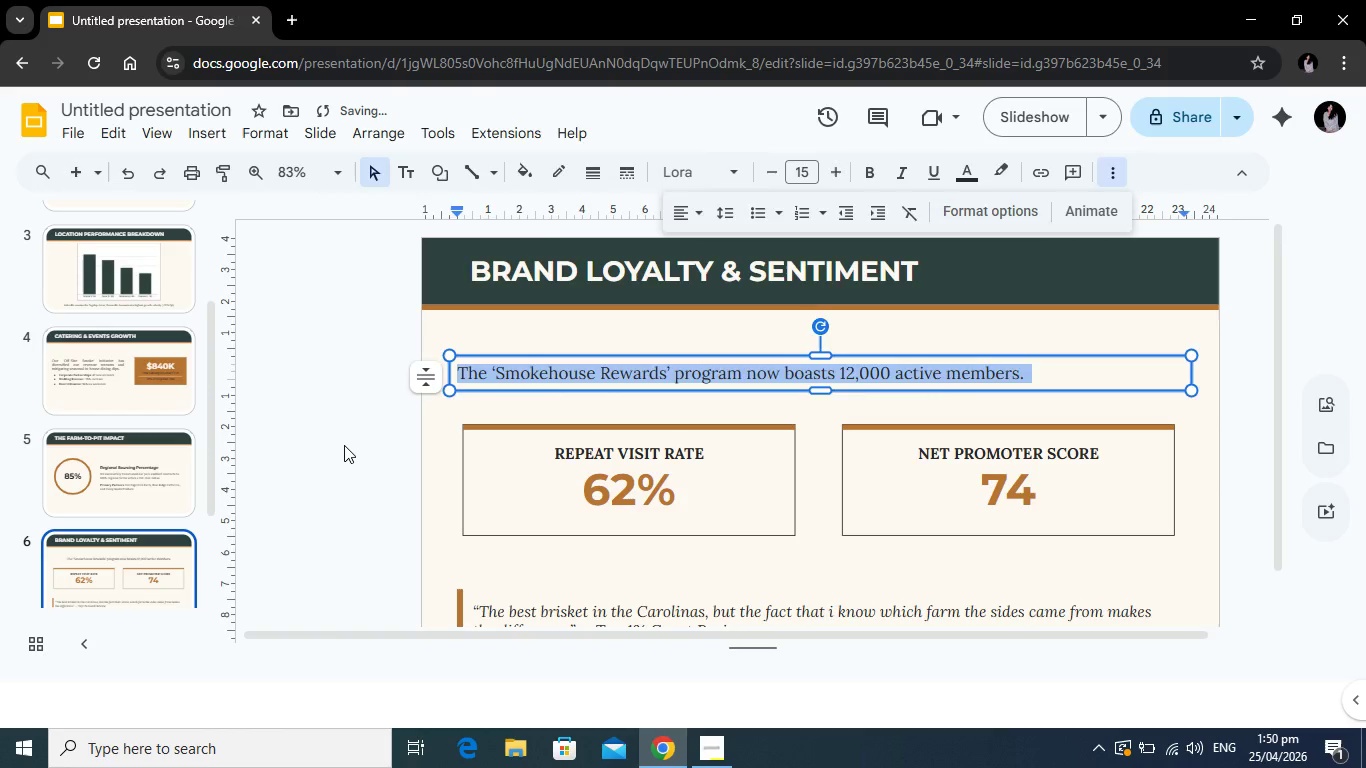 
left_click([344, 445])
 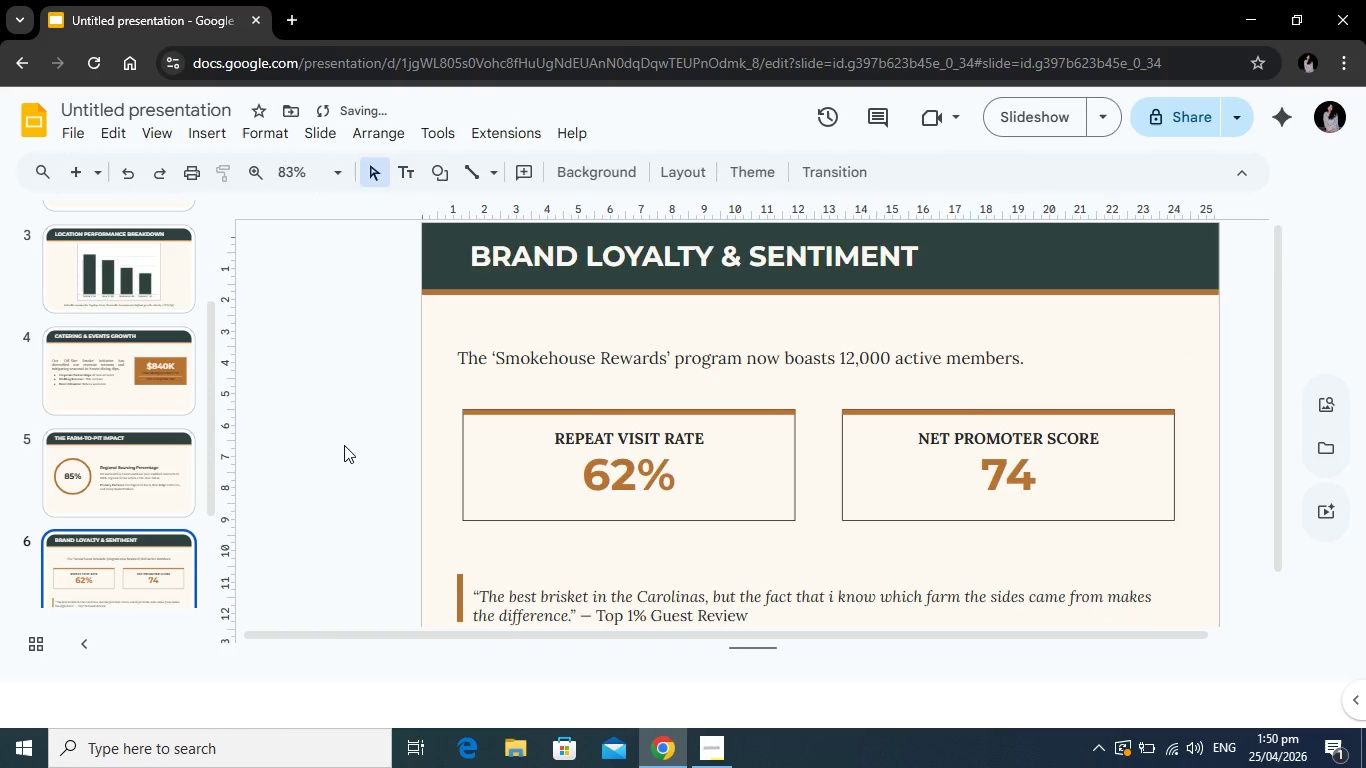 
scroll: coordinate [355, 442], scroll_direction: down, amount: 2.0
 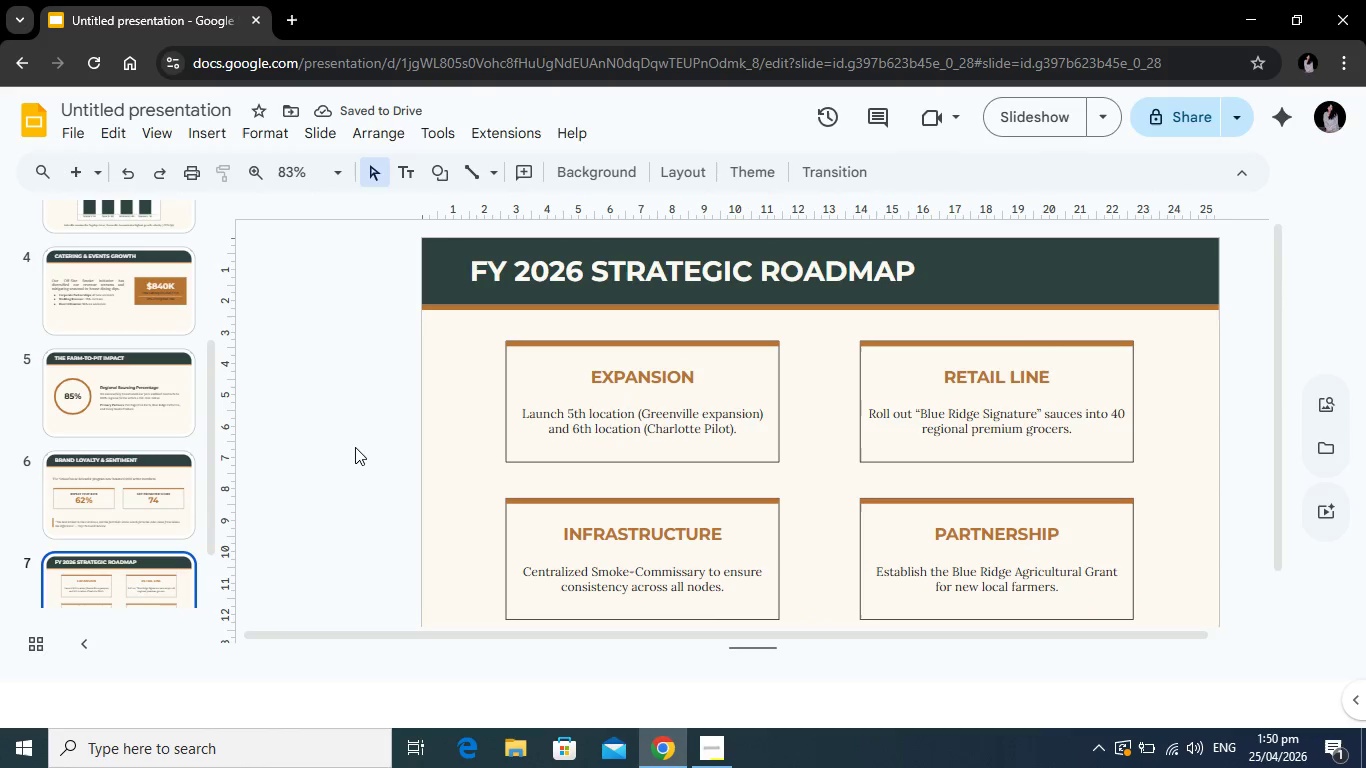 
scroll: coordinate [355, 447], scroll_direction: up, amount: 1.0
 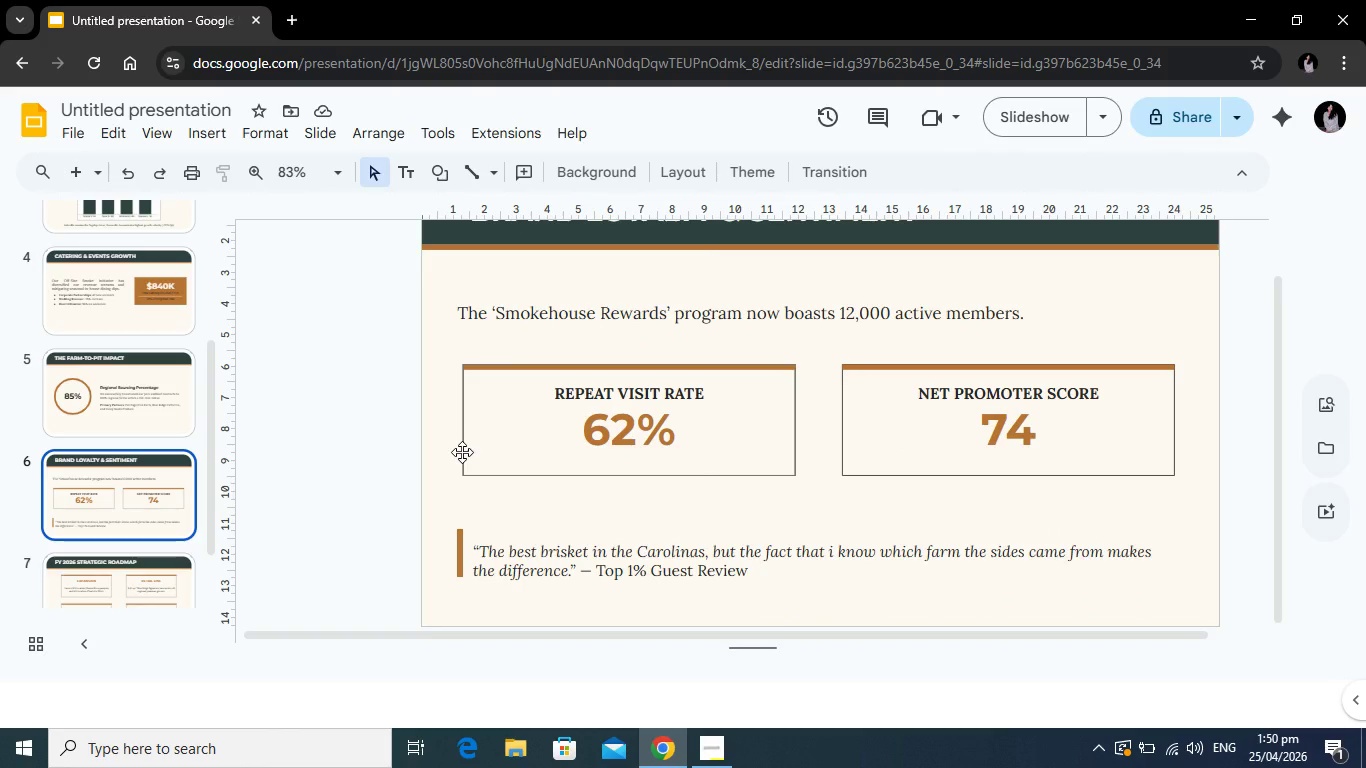 
wait(6.81)
 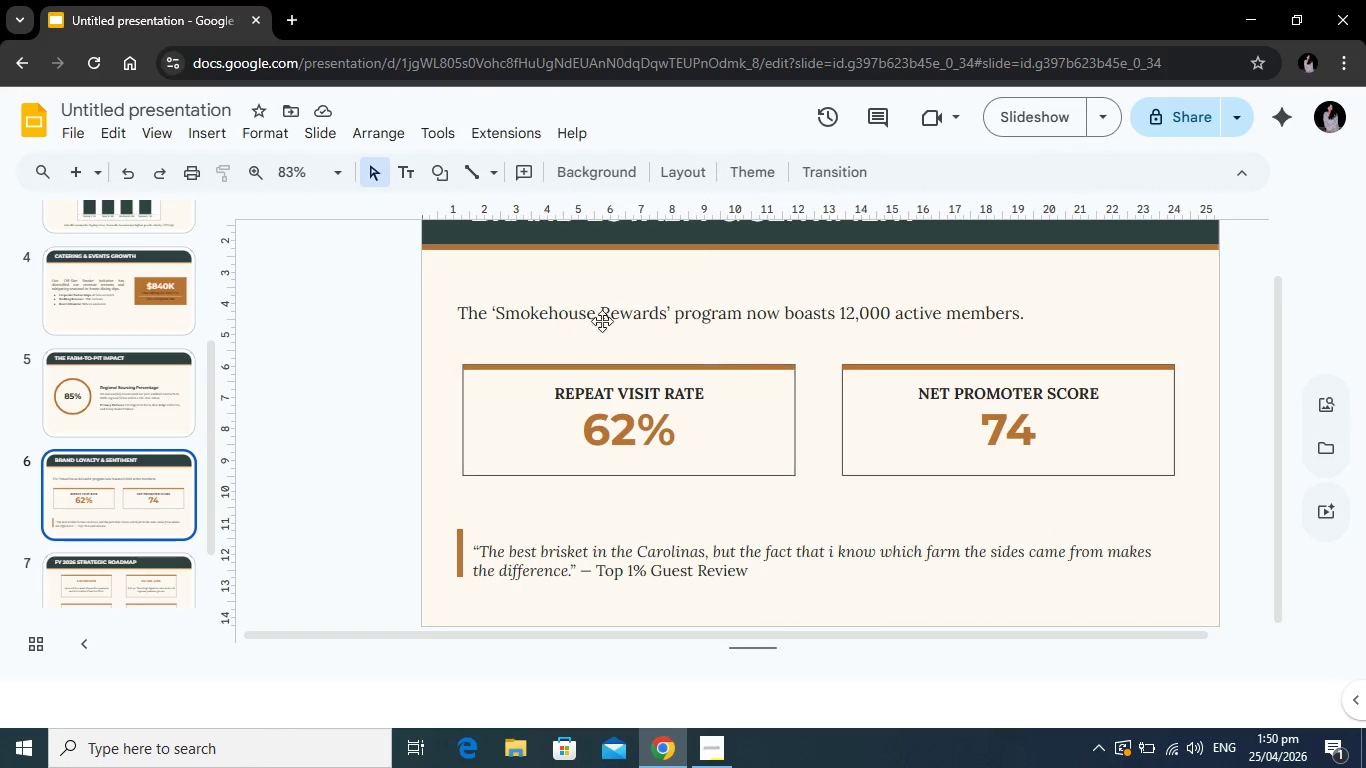 
scroll: coordinate [307, 464], scroll_direction: down, amount: 1.0
 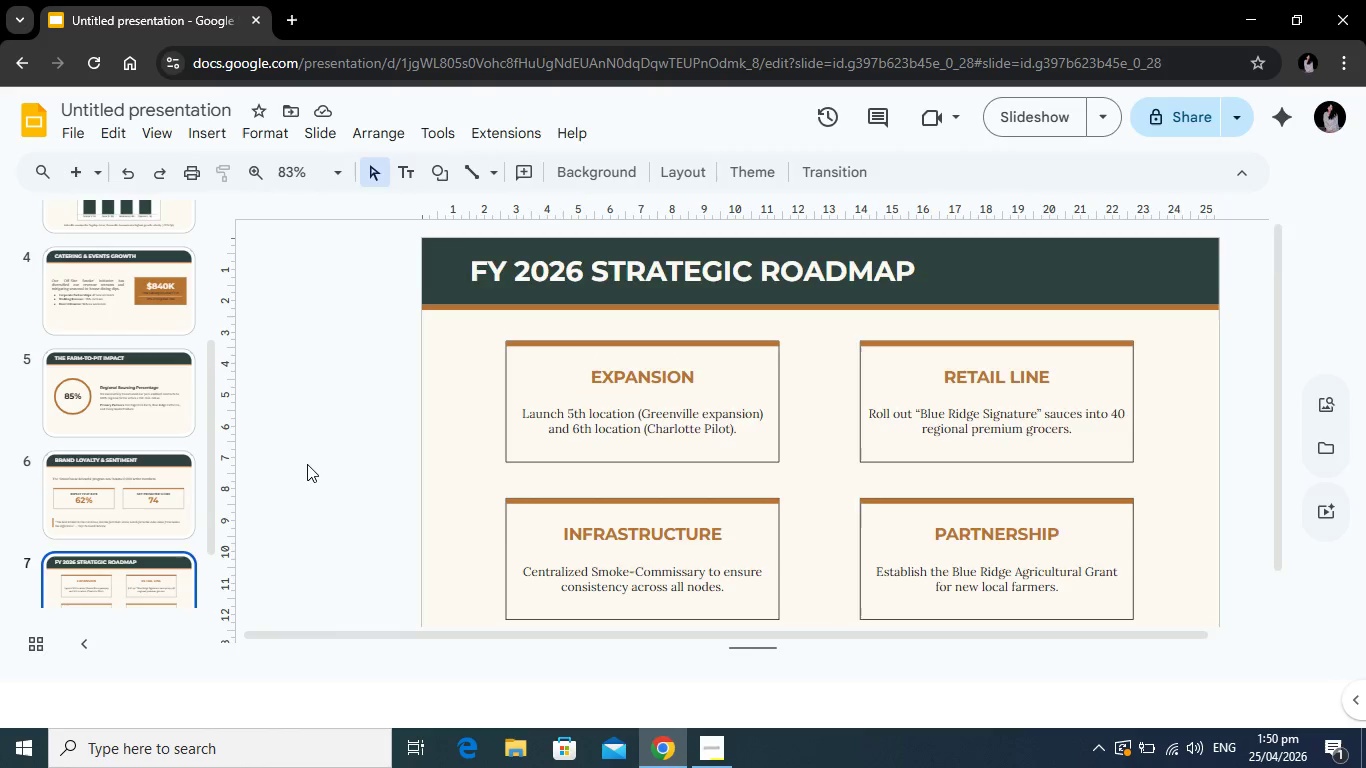 
scroll: coordinate [307, 464], scroll_direction: up, amount: 1.0
 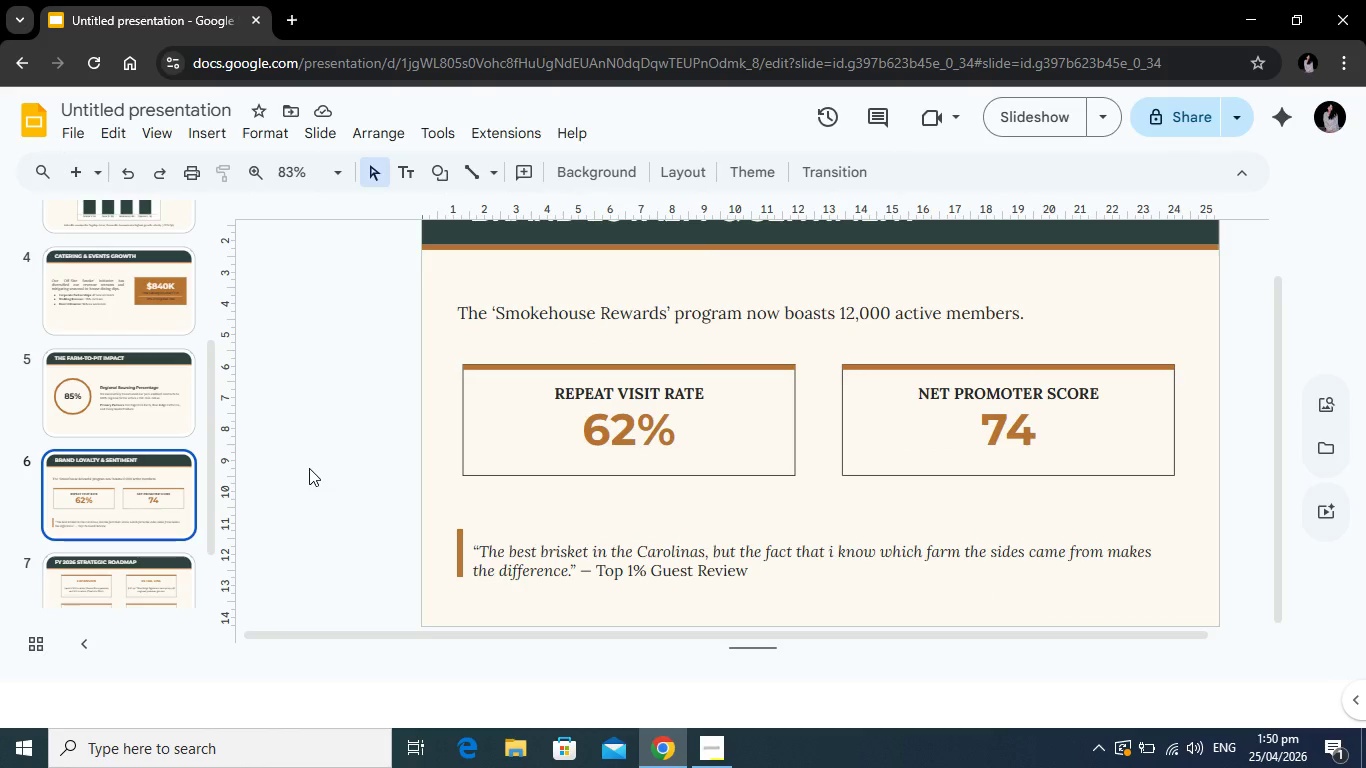 
scroll: coordinate [811, 498], scroll_direction: down, amount: 2.0
 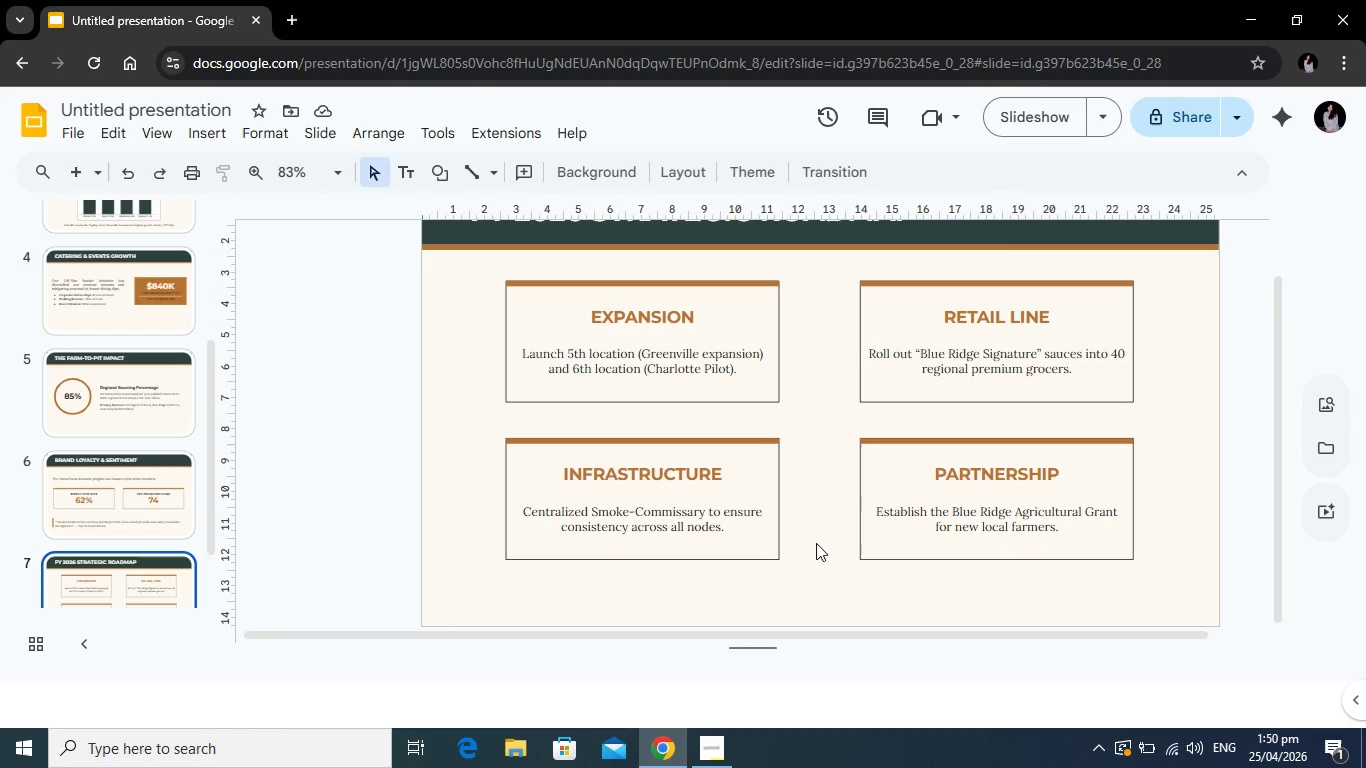 
wait(5.97)
 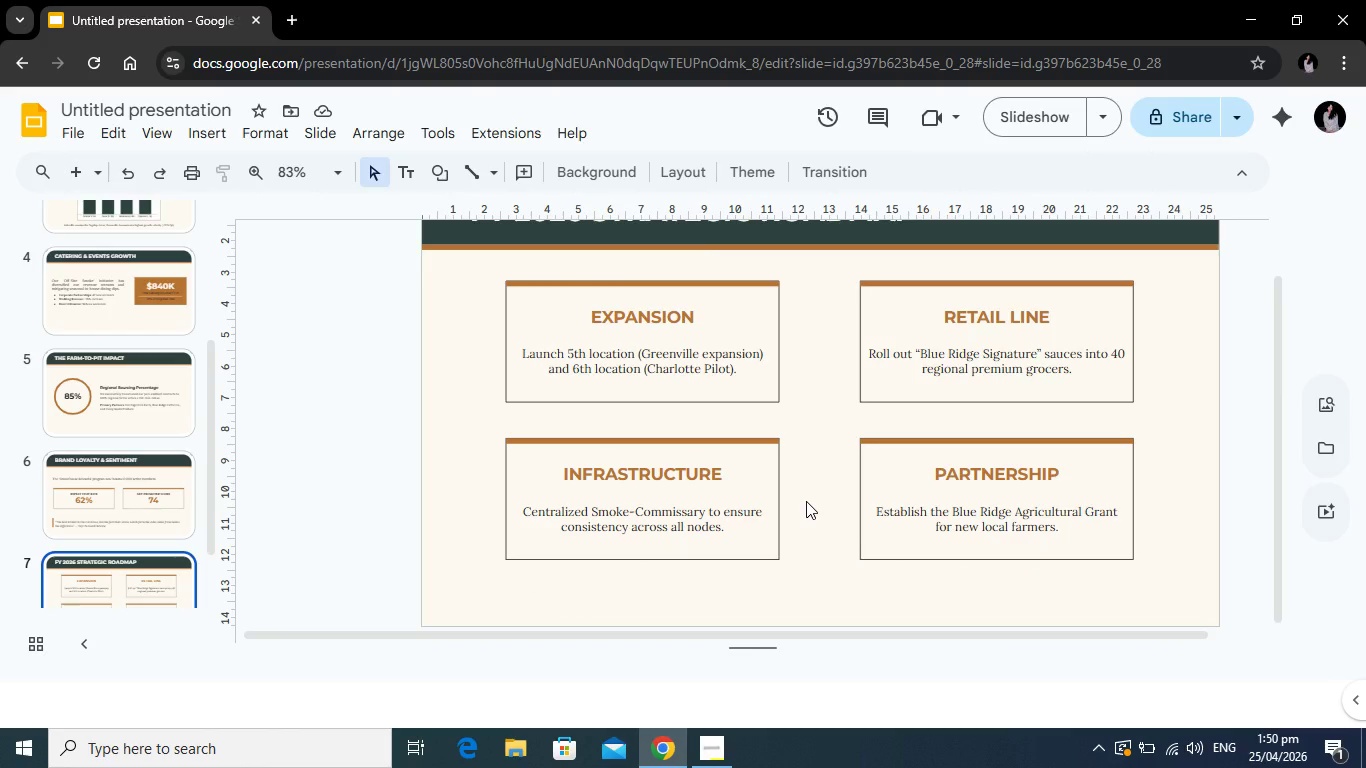 
scroll: coordinate [162, 529], scroll_direction: down, amount: 3.0
 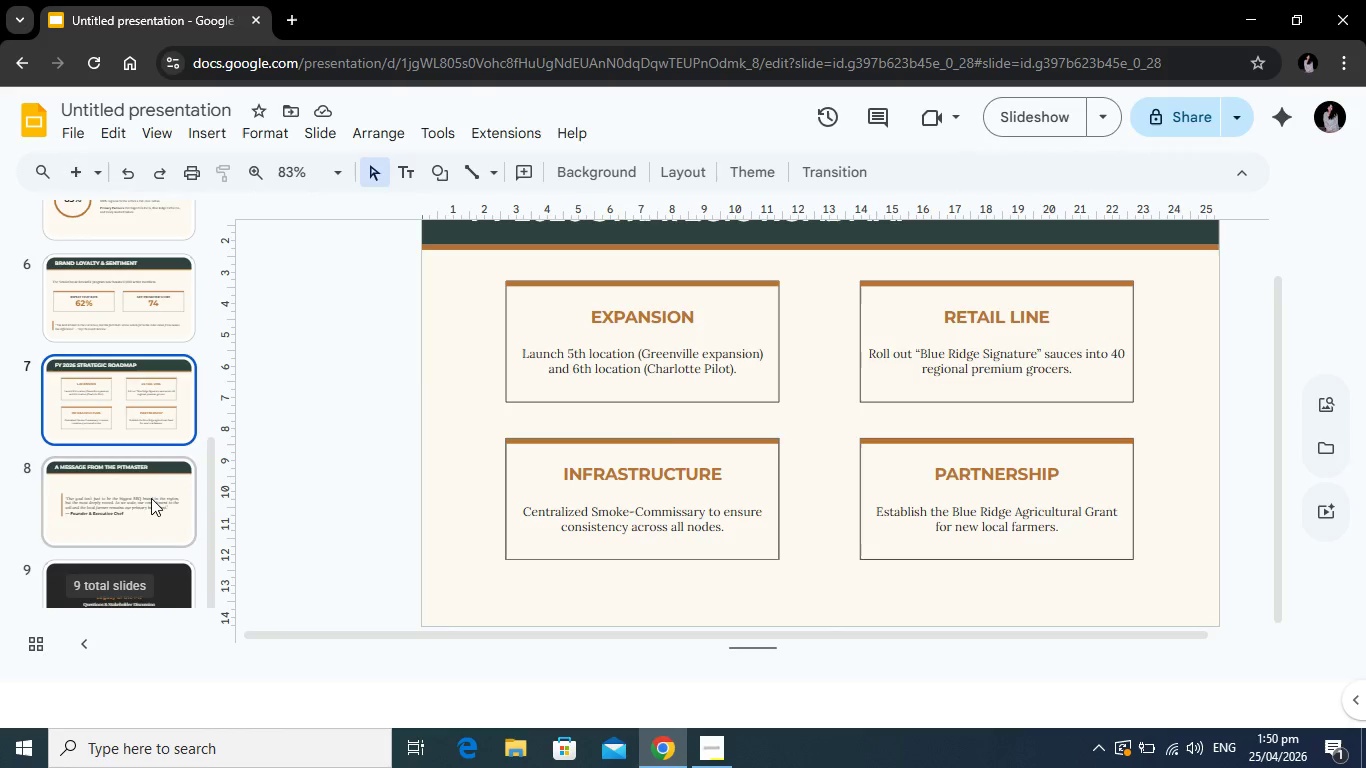 
left_click([151, 498])
 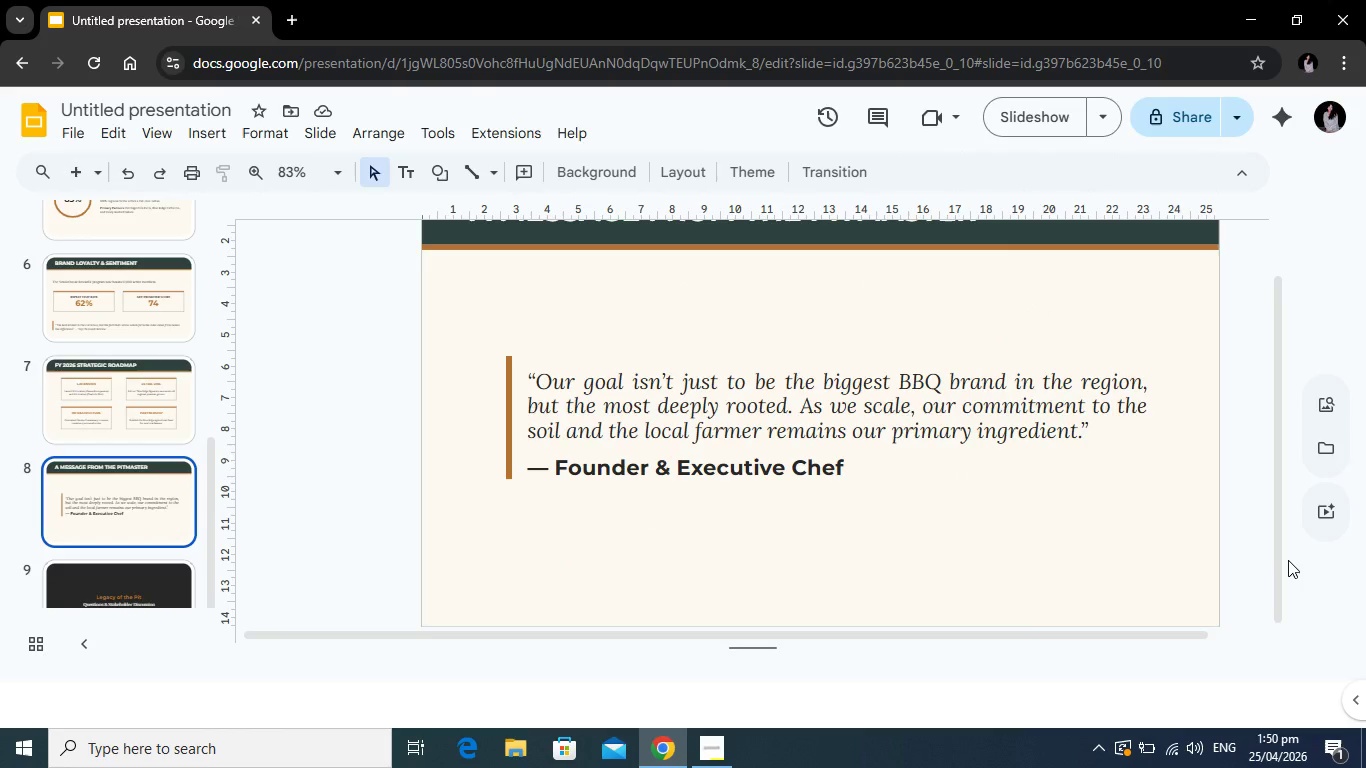 
wait(6.09)
 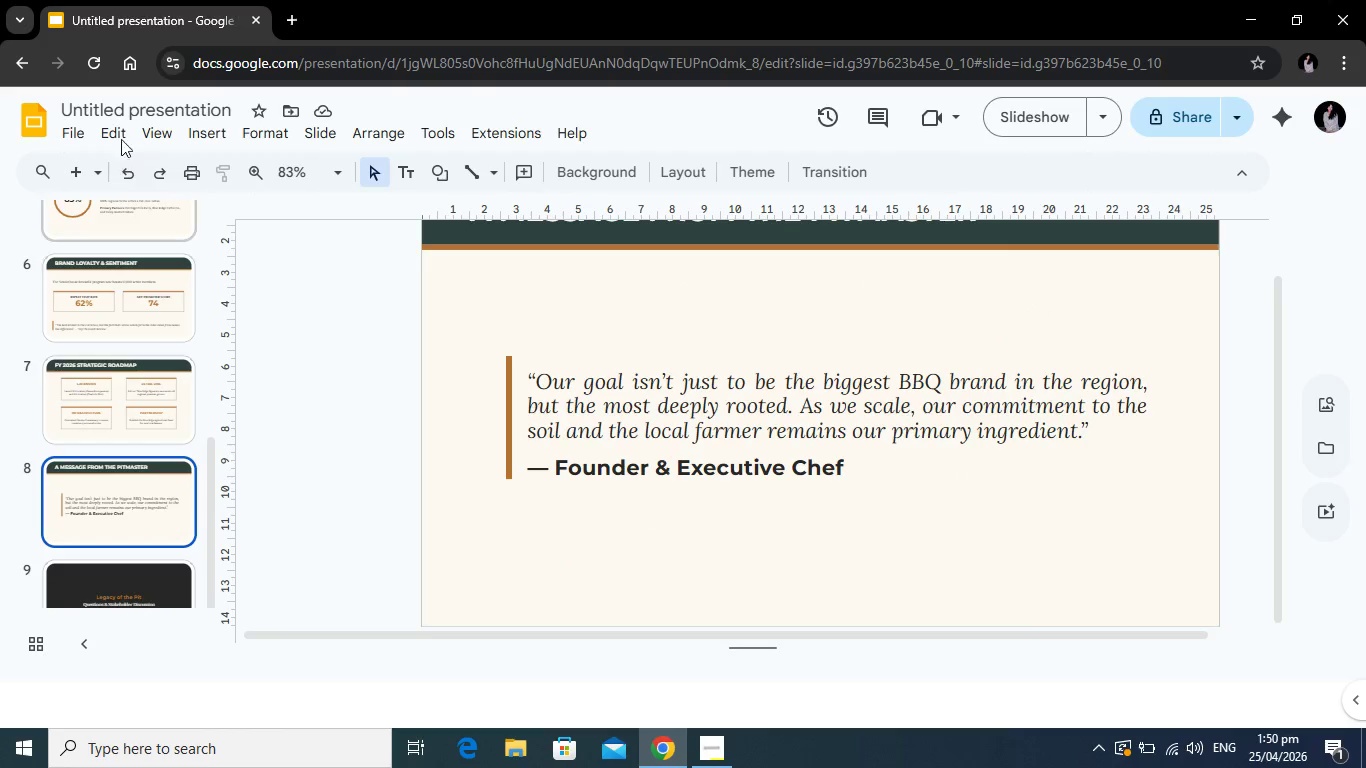 
key(Alt+Tab)